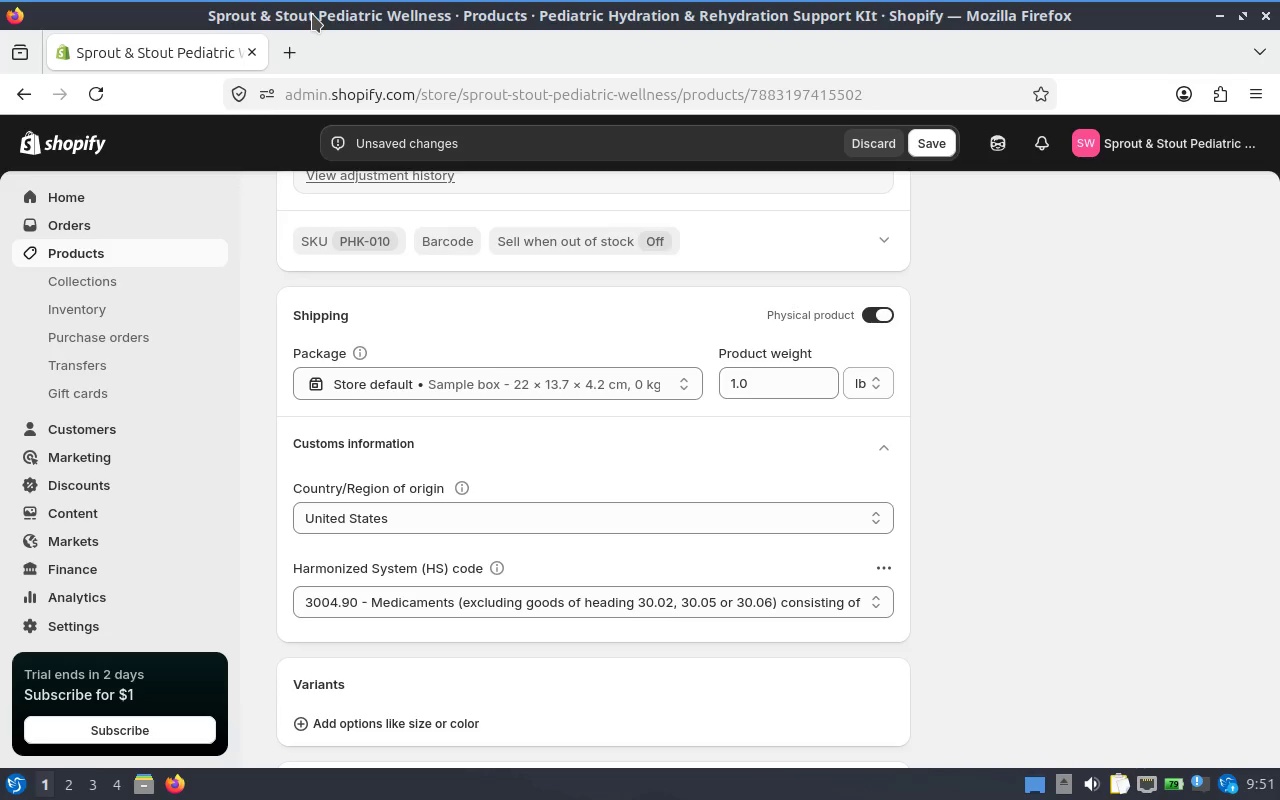 
wait(10.58)
 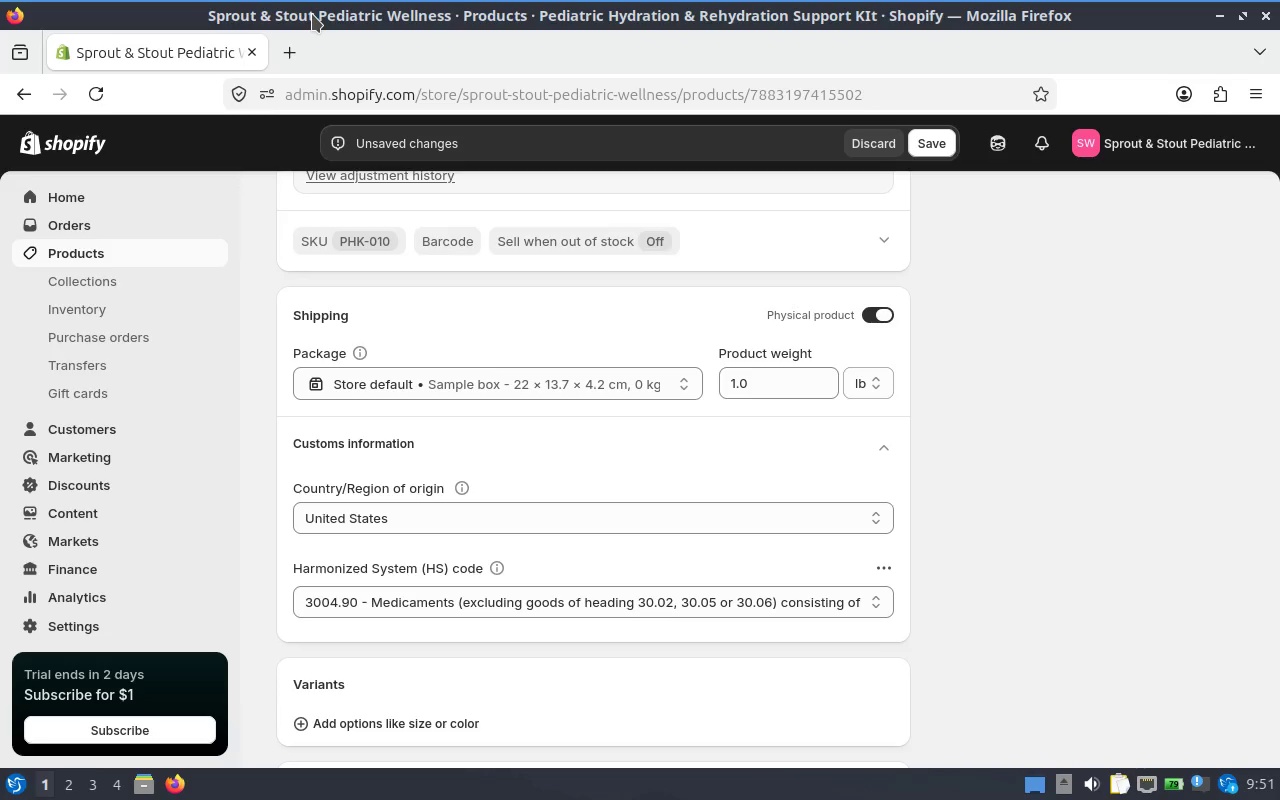 
left_click([301, 44])
 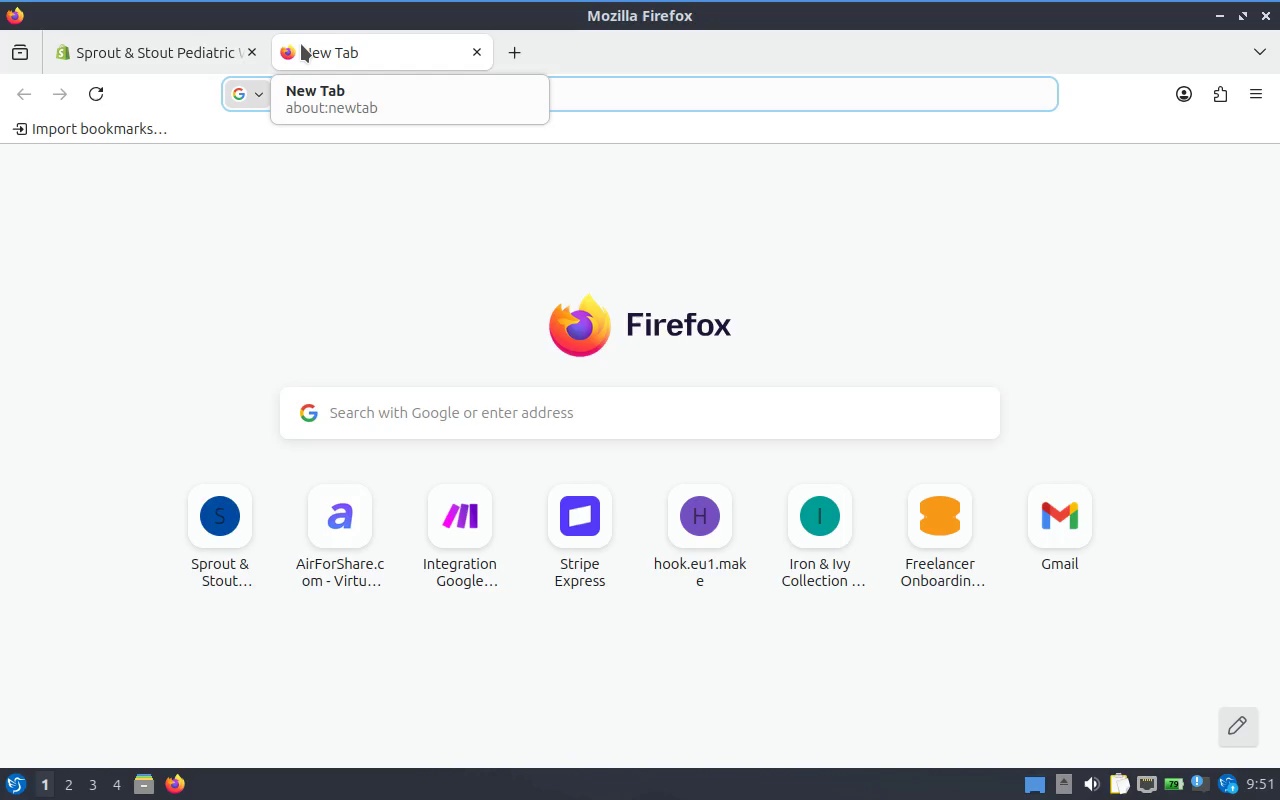 
type(free stock images)
 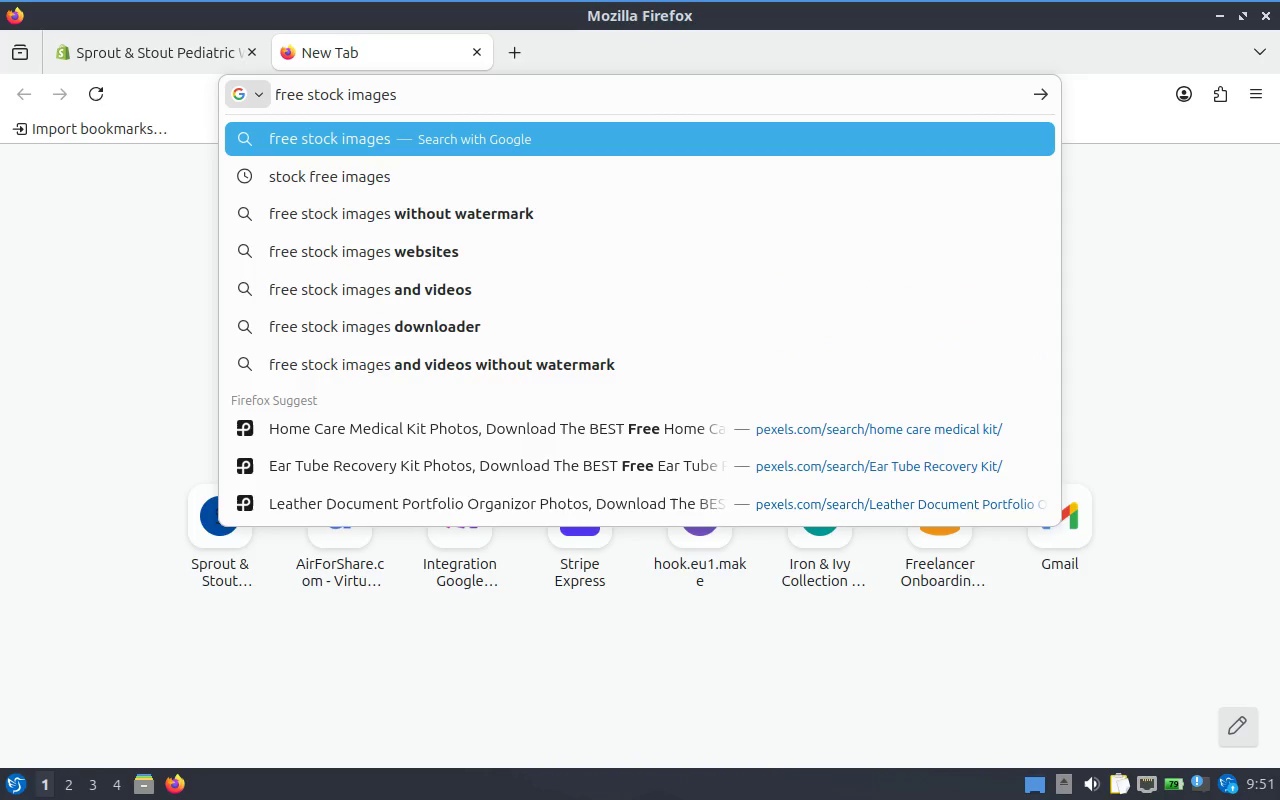 
key(ArrowDown)
 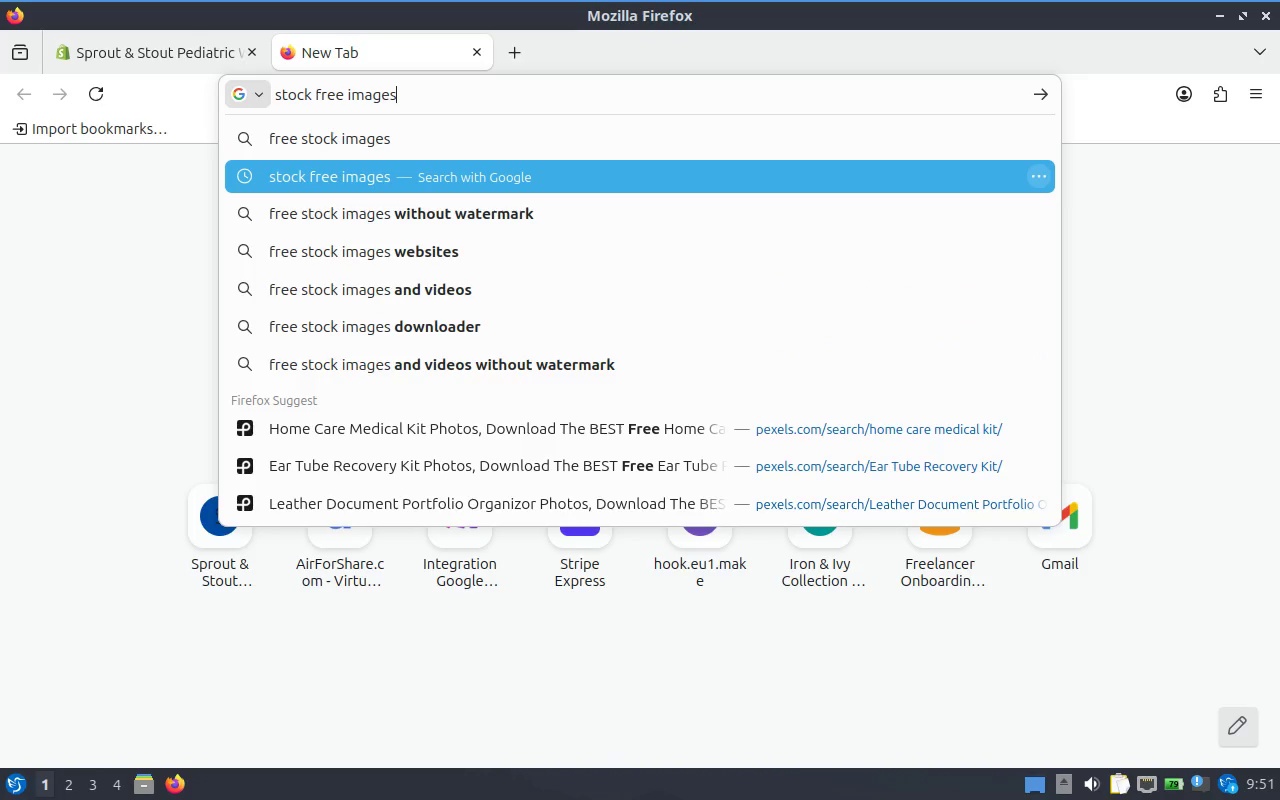 
key(ArrowDown)
 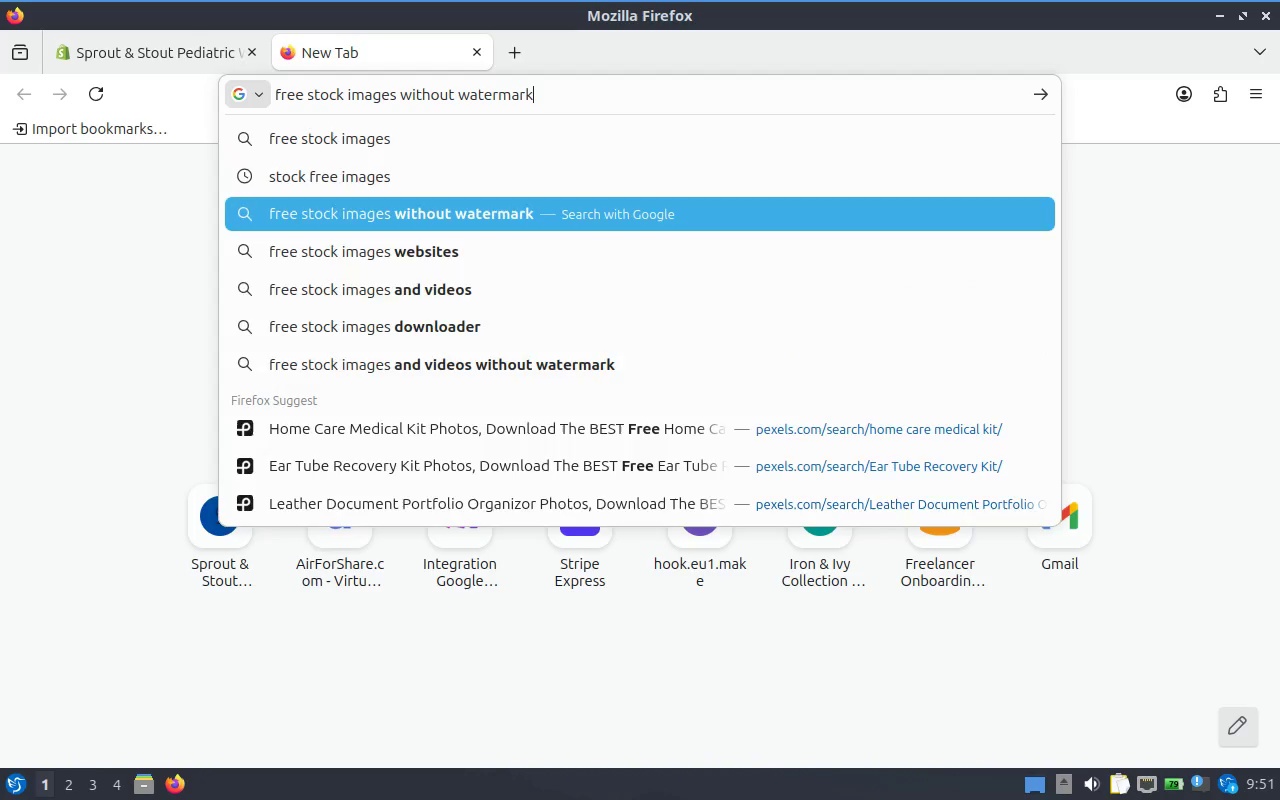 
key(Enter)
 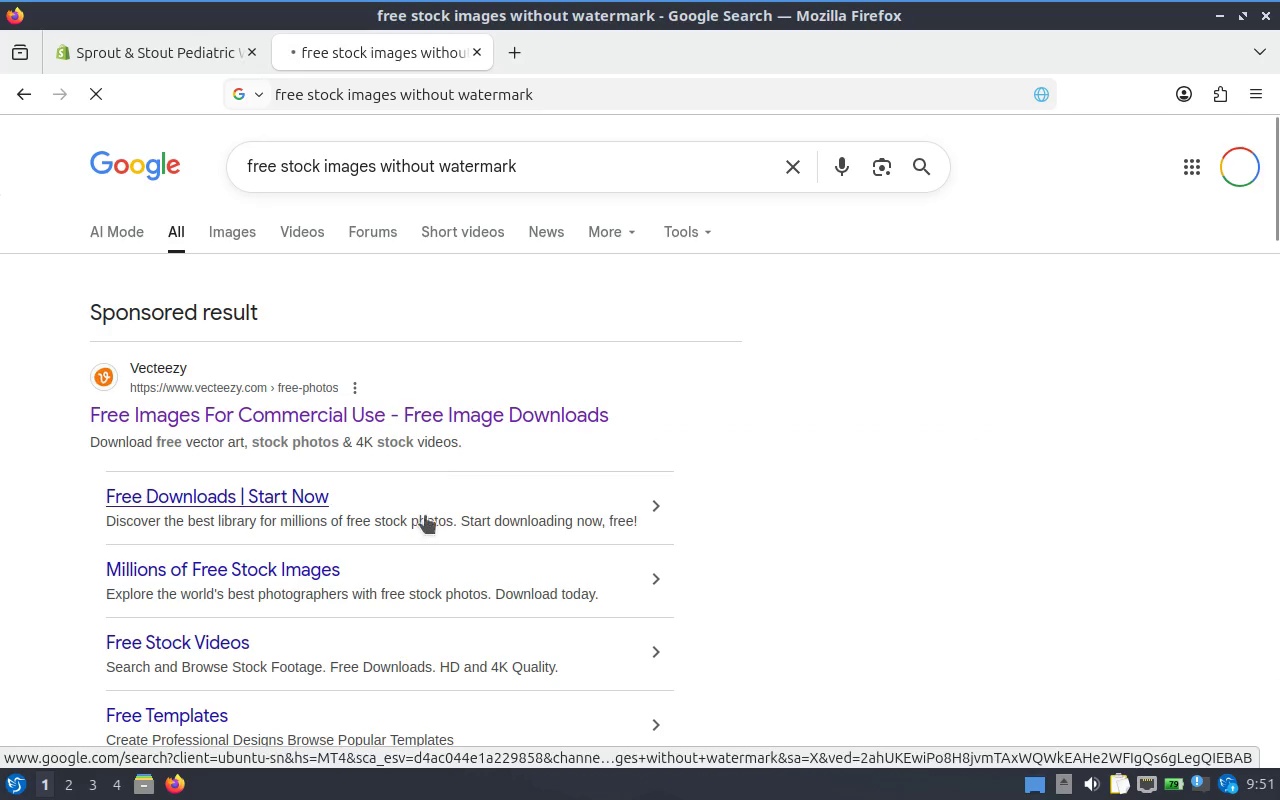 
scroll: coordinate [358, 363], scroll_direction: down, amount: 6.0
 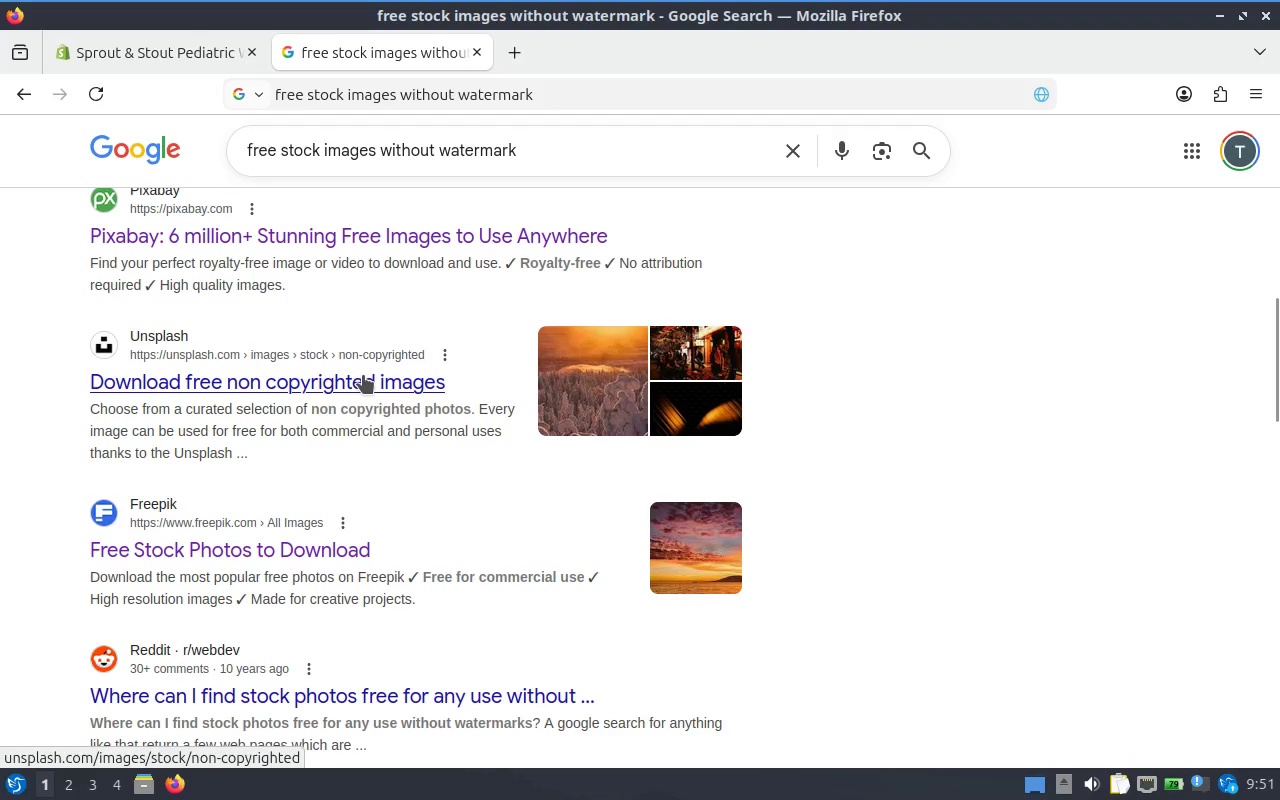 
left_click([363, 375])
 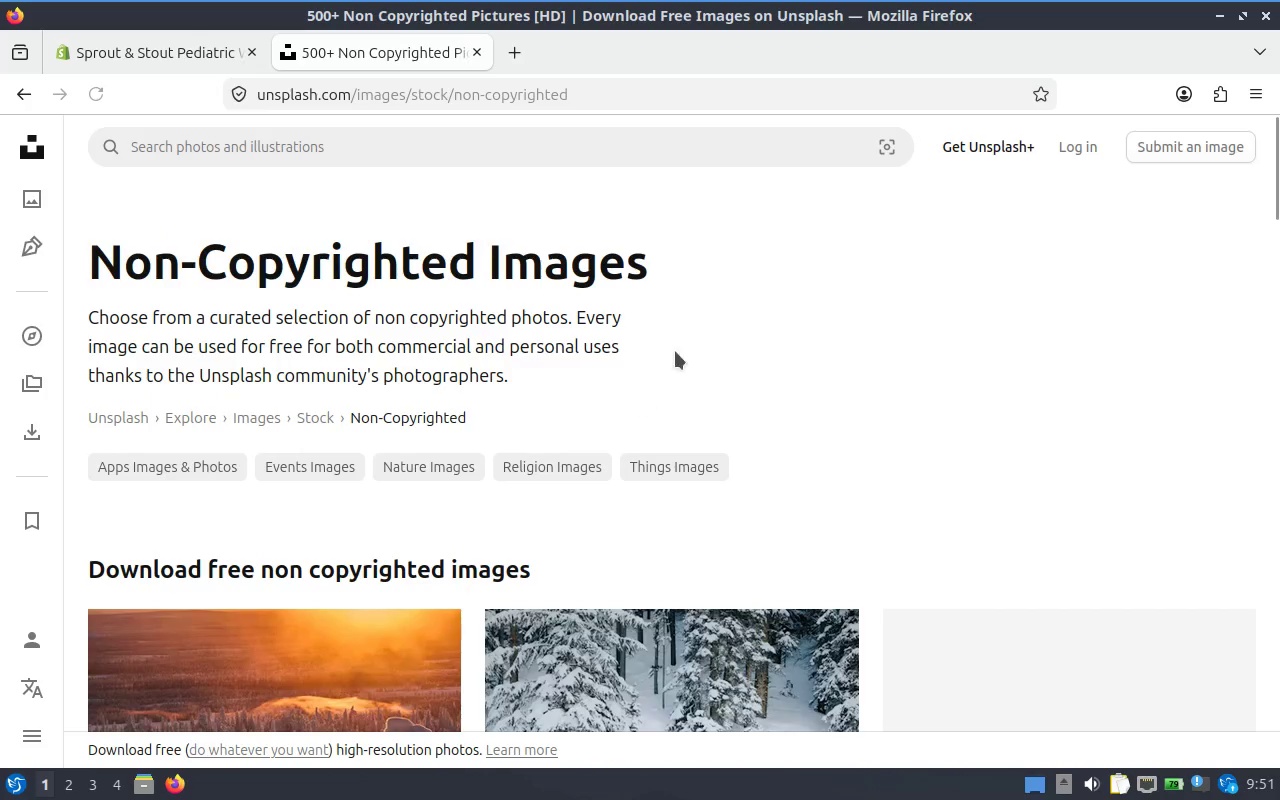 
scroll: coordinate [719, 312], scroll_direction: down, amount: 3.0
 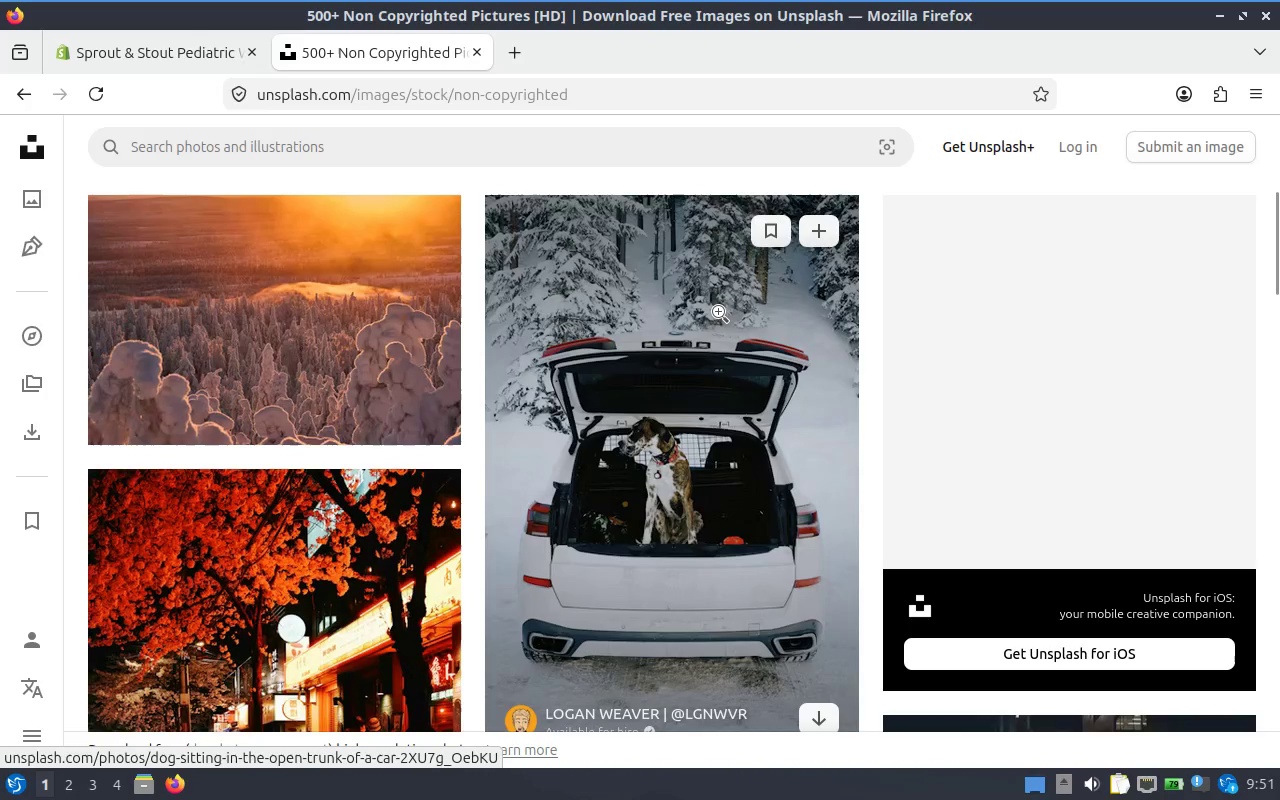 
scroll: coordinate [719, 312], scroll_direction: up, amount: 7.0
 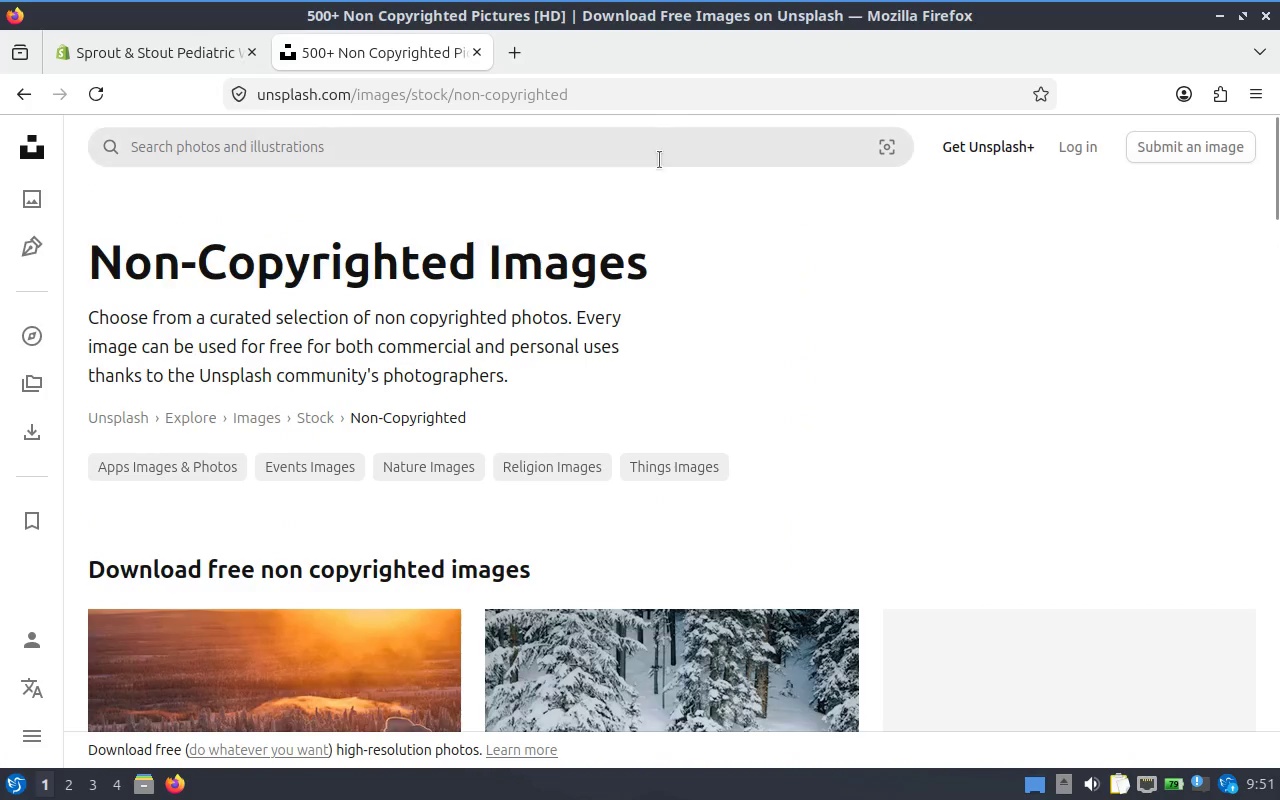 
left_click([650, 152])
 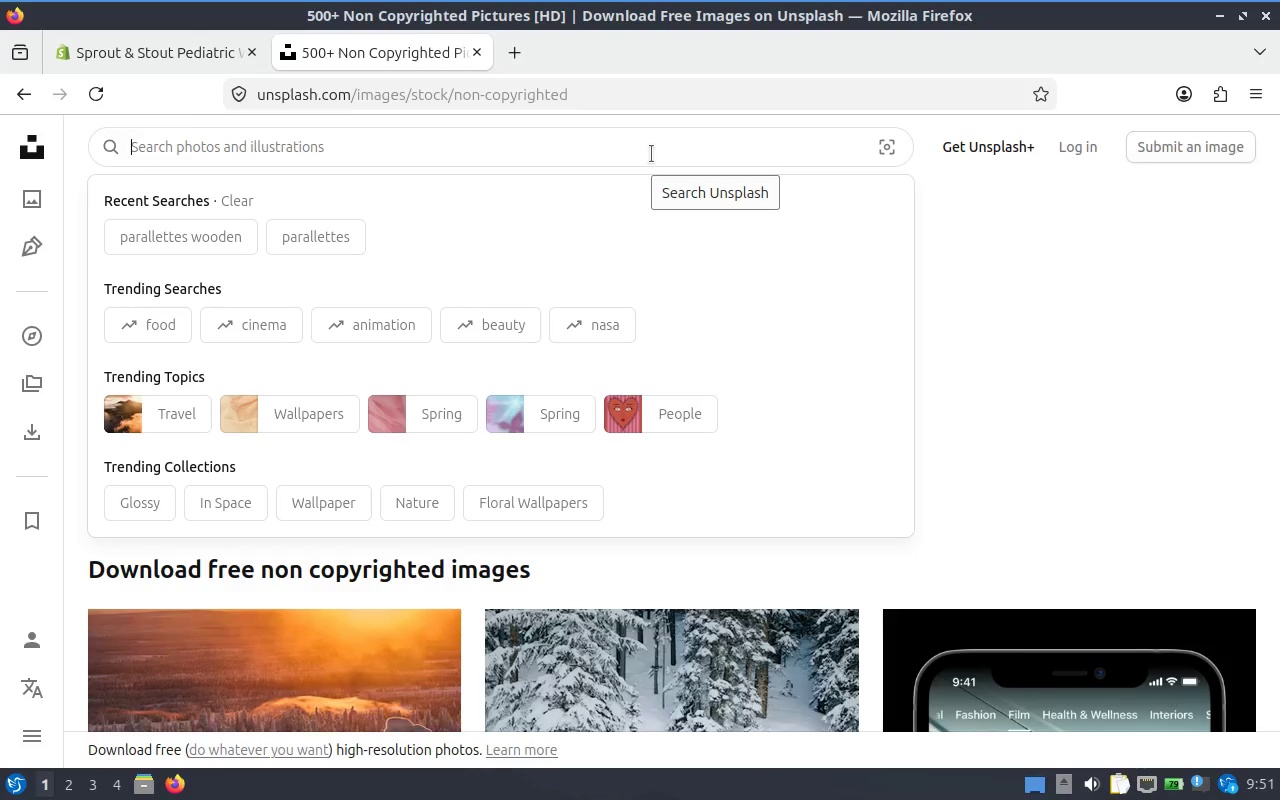 
type(hydration kit for child)
 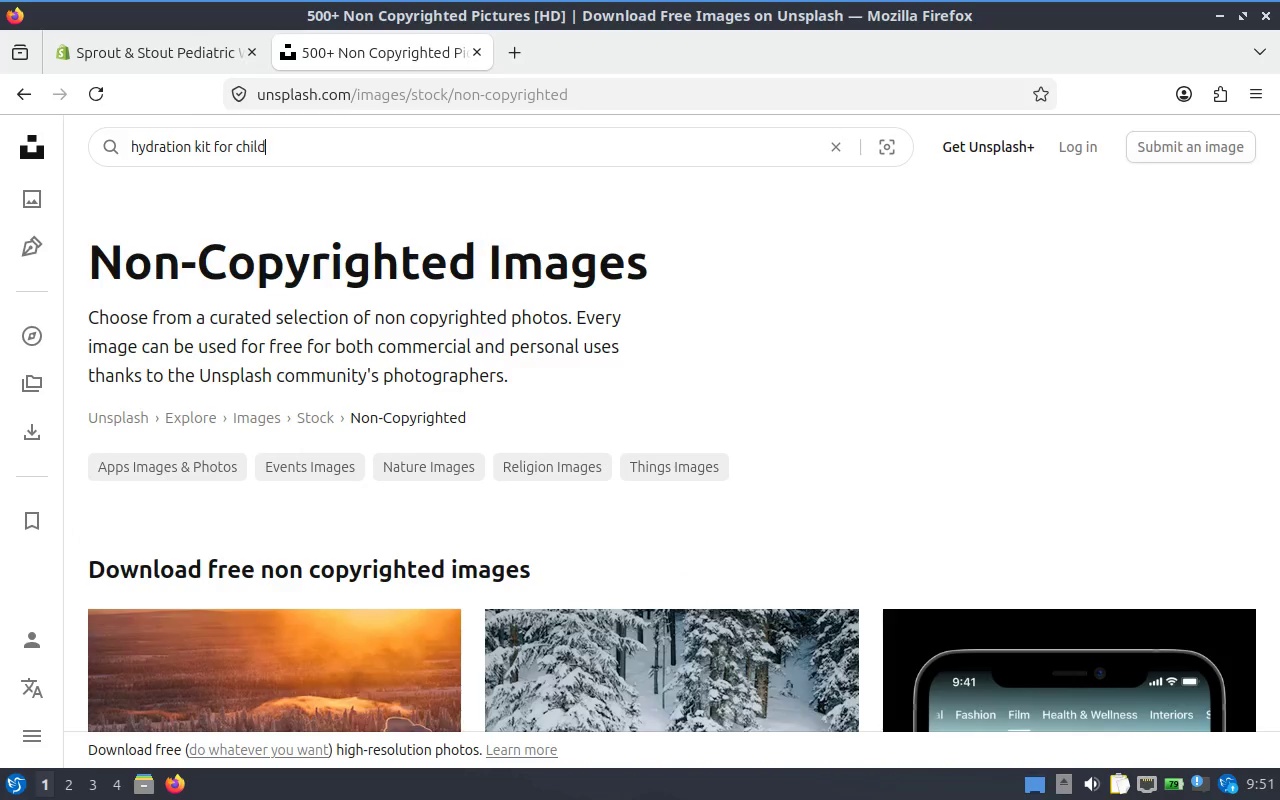 
key(Enter)
 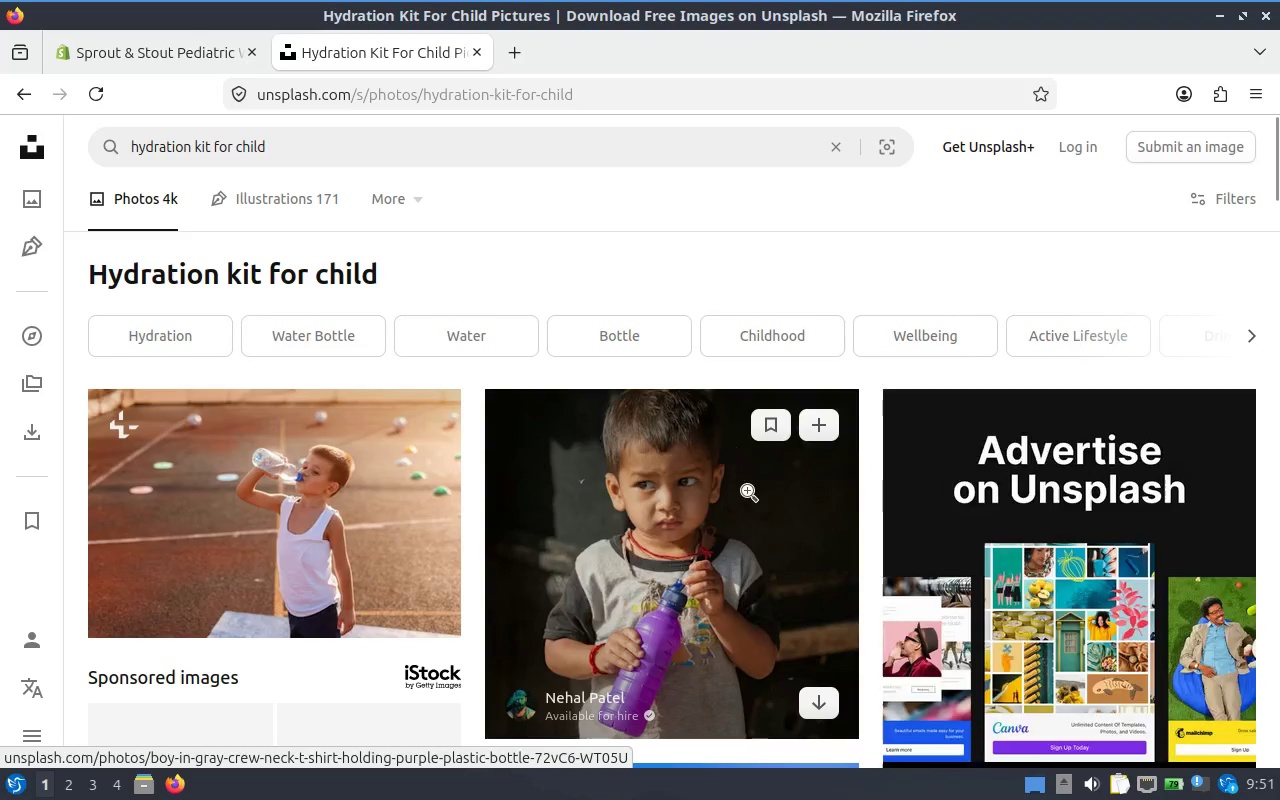 
scroll: coordinate [673, 364], scroll_direction: down, amount: 7.0
 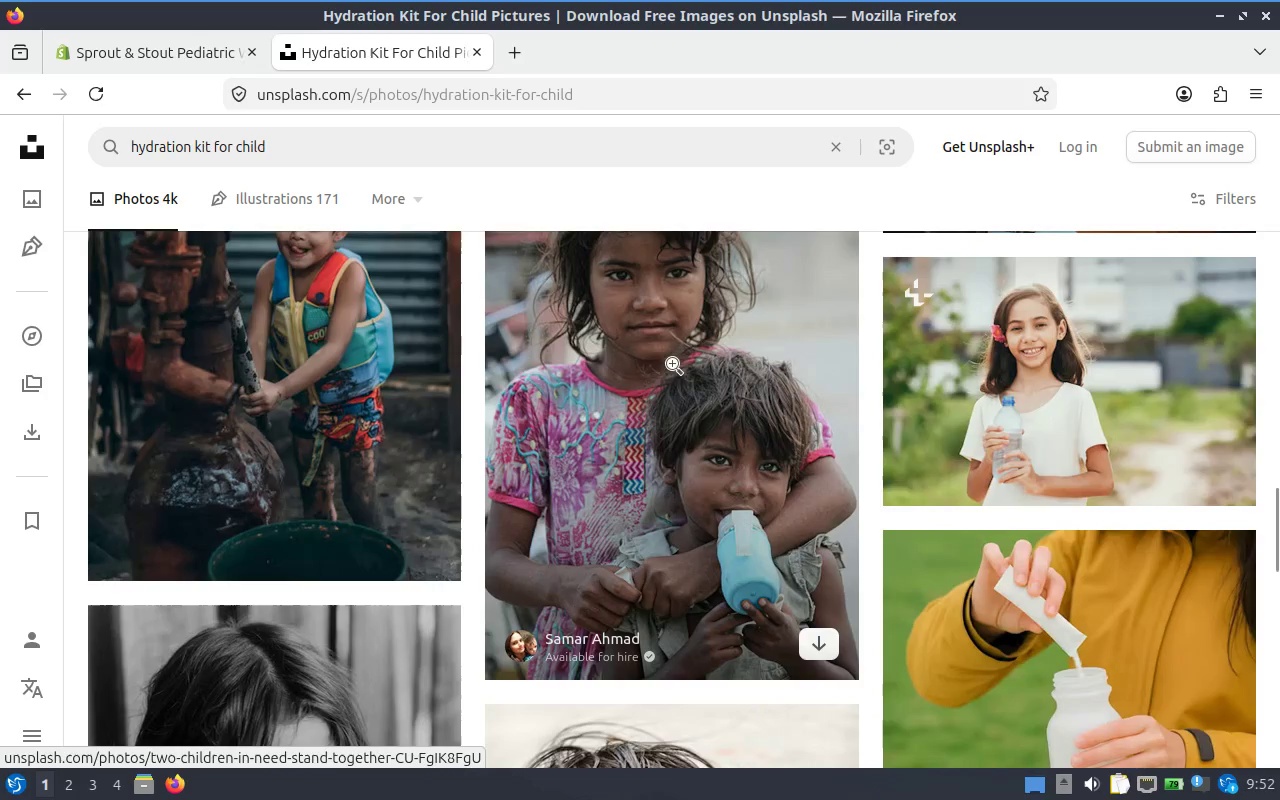 
left_click([185, 66])
 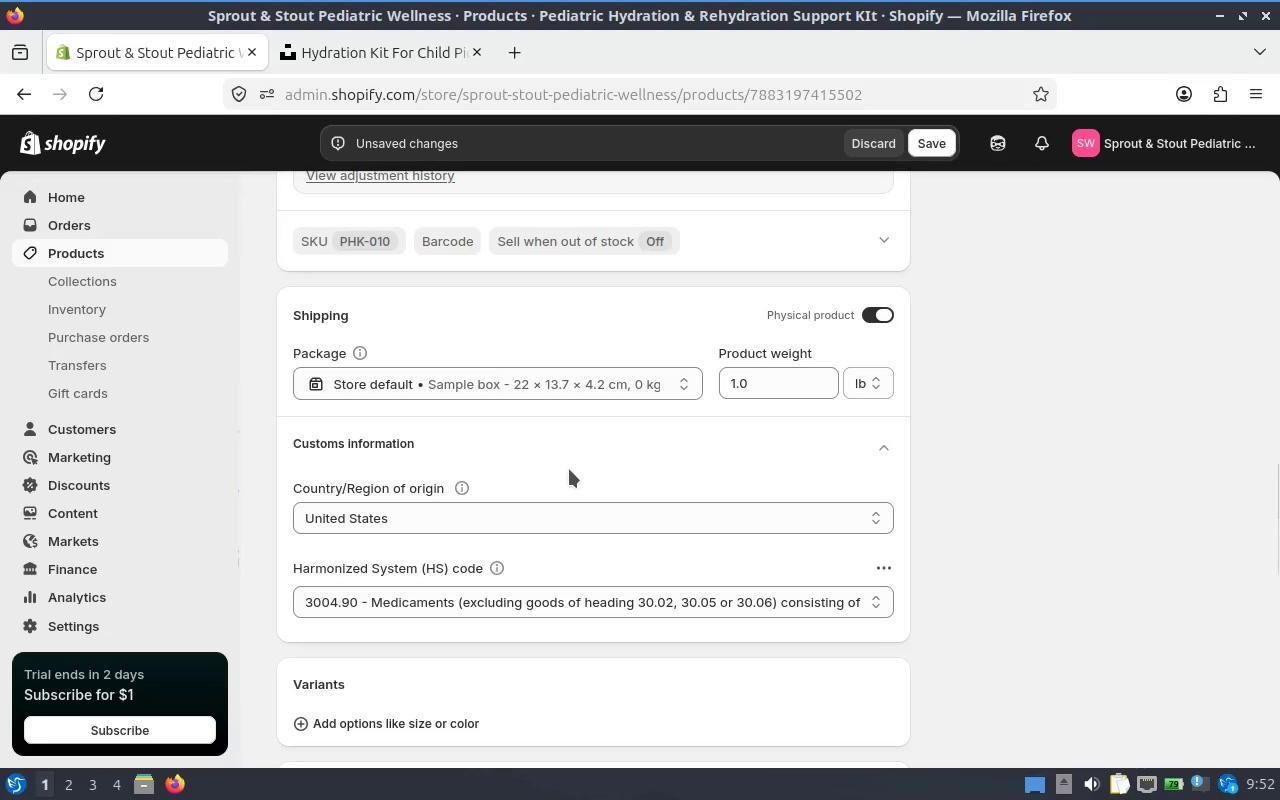 
scroll: coordinate [538, 393], scroll_direction: up, amount: 15.0
 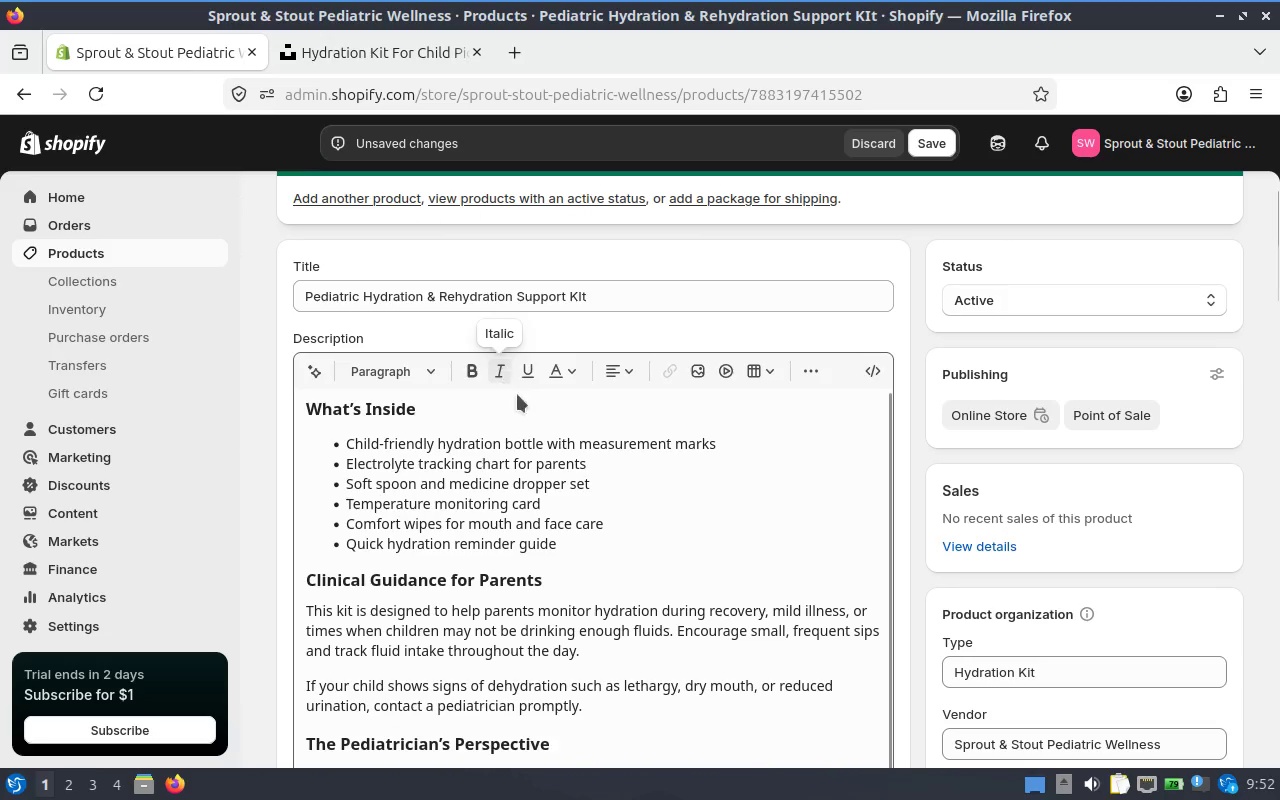 
mouse_move([423, 53])
 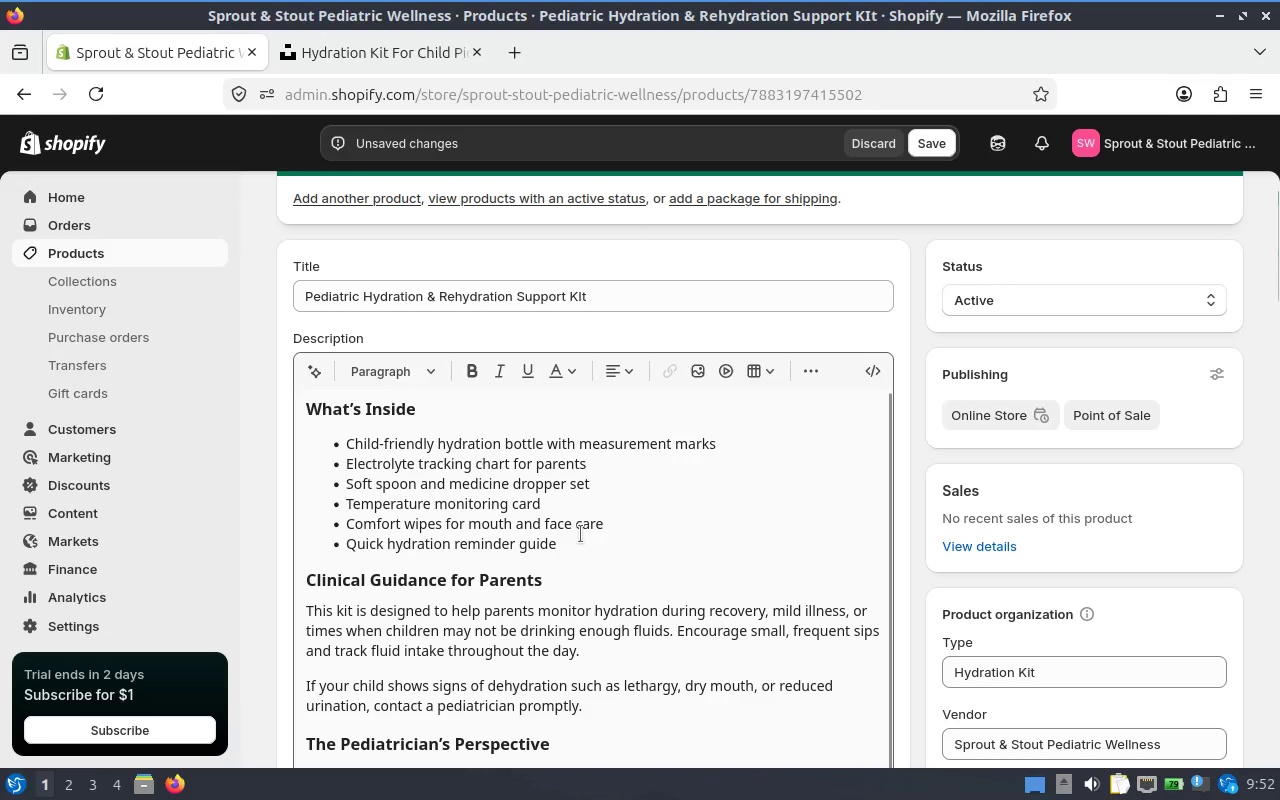 
left_click_drag(start_coordinate=[570, 539], to_coordinate=[308, 434])
 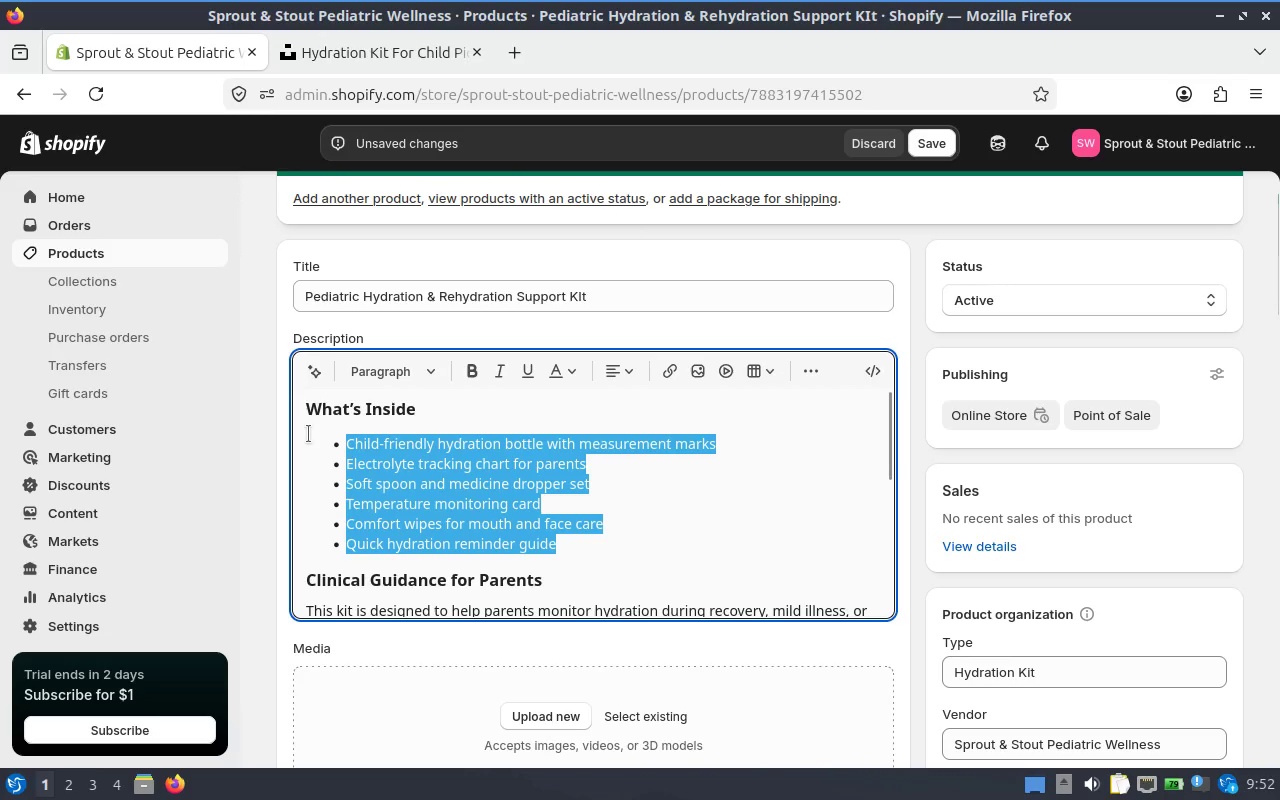 
key(Control+C)
 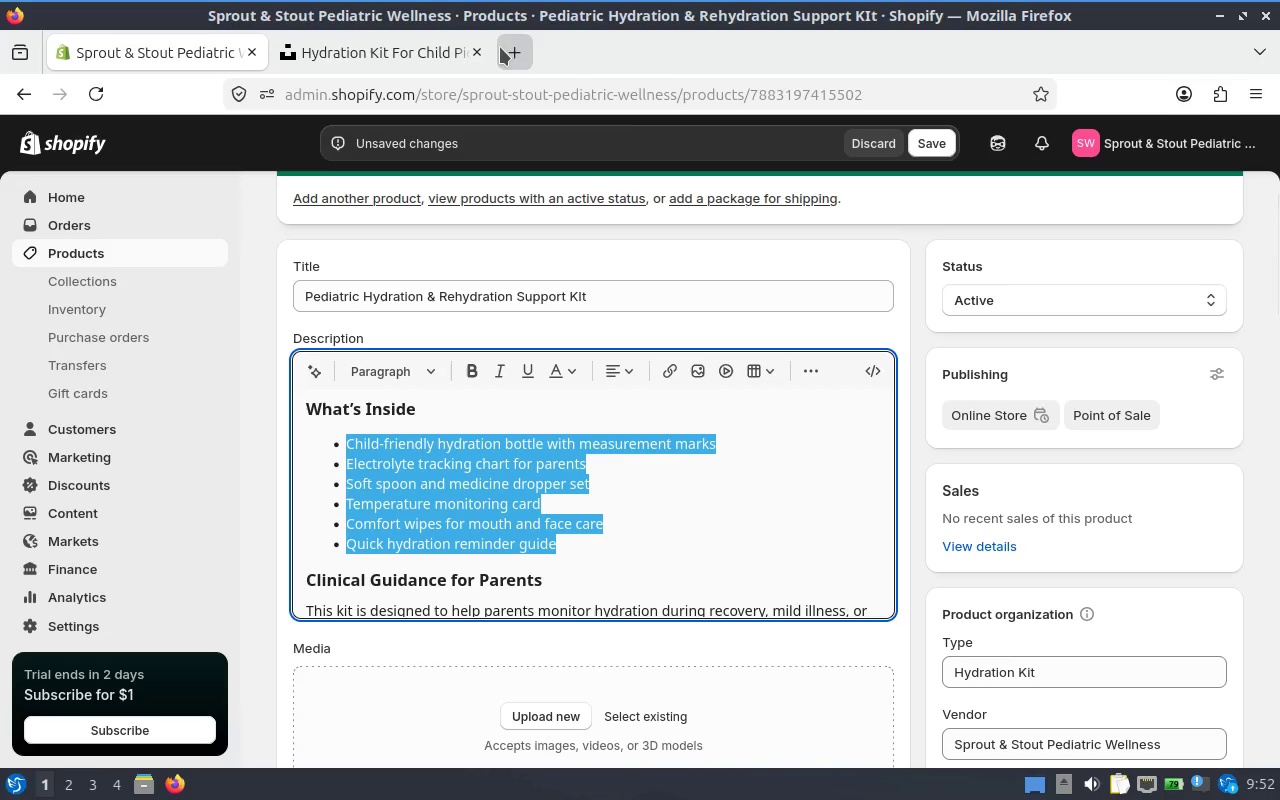 
left_click([401, 44])
 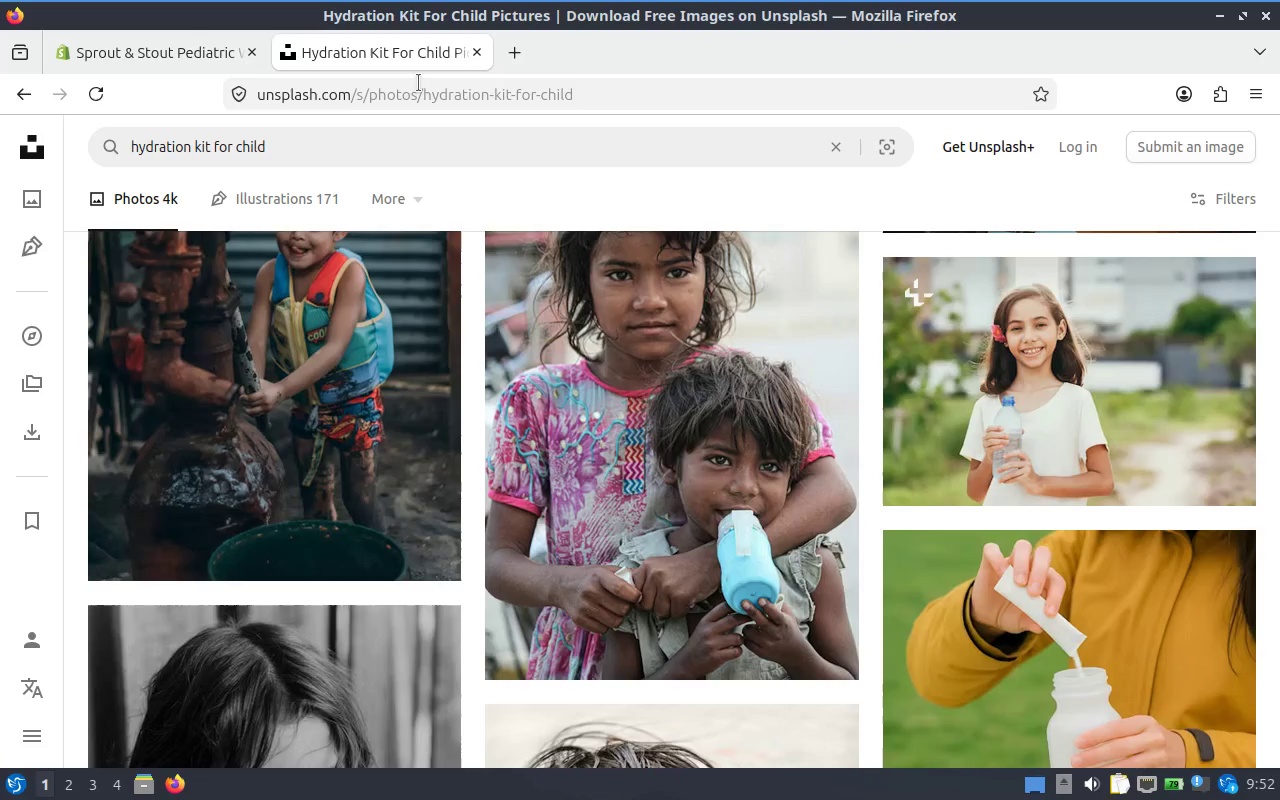 
left_click([418, 83])
 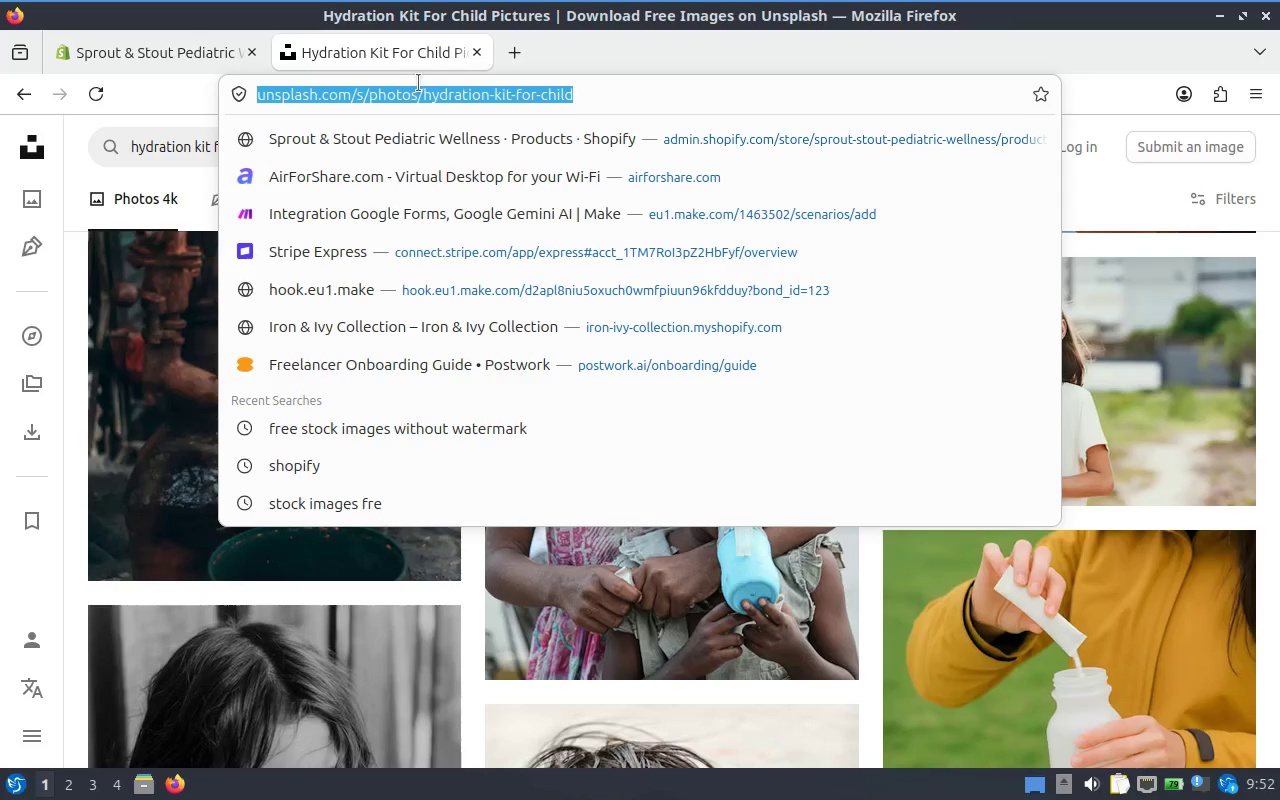 
type(gei)
key(Backspace)
type(mini ai)
 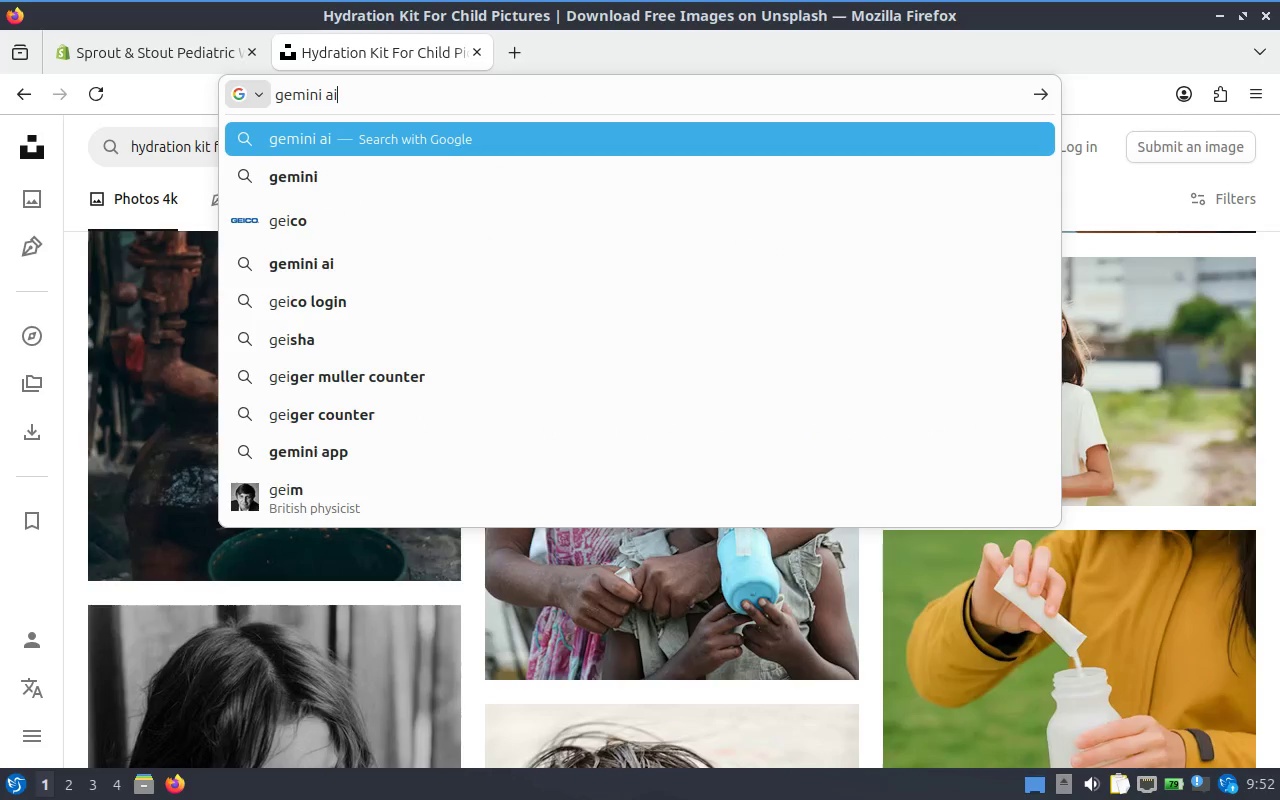 
key(Enter)
 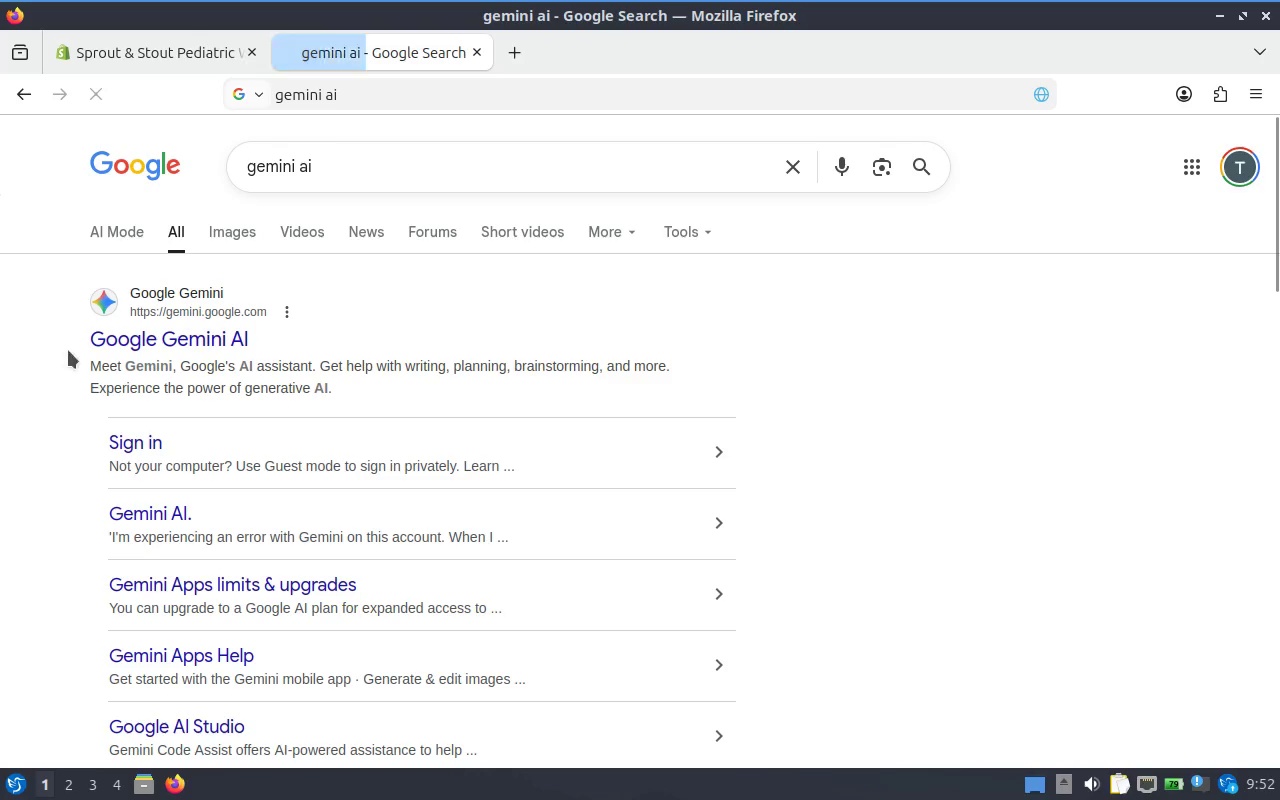 
left_click([225, 341])
 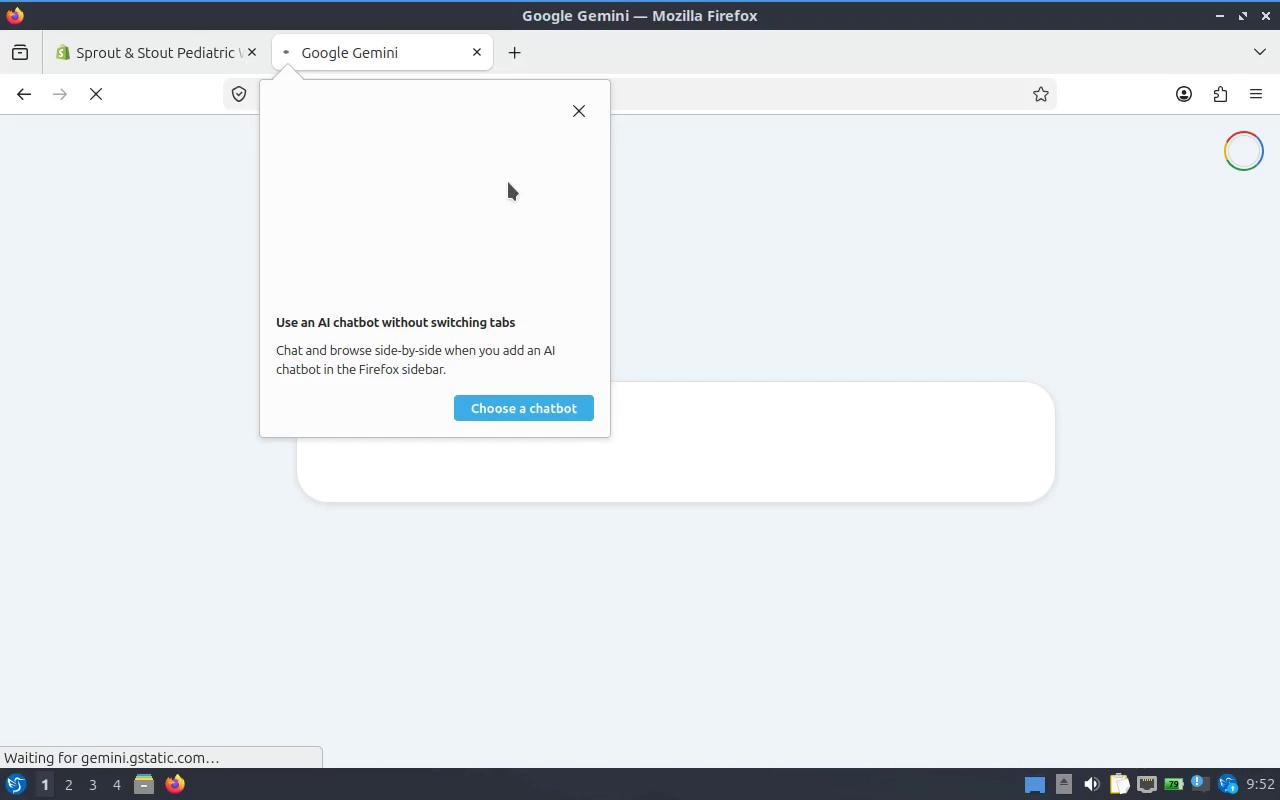 
left_click([571, 105])
 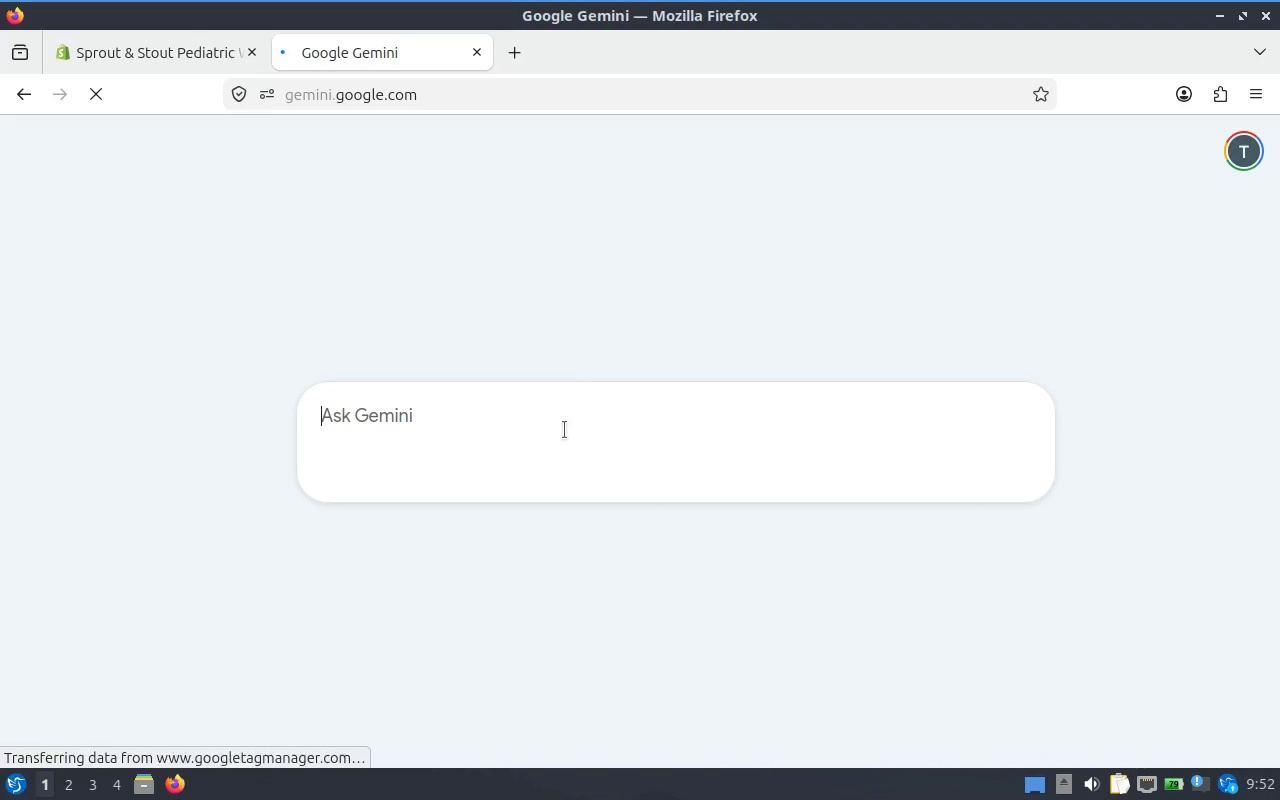 
left_click([561, 428])
 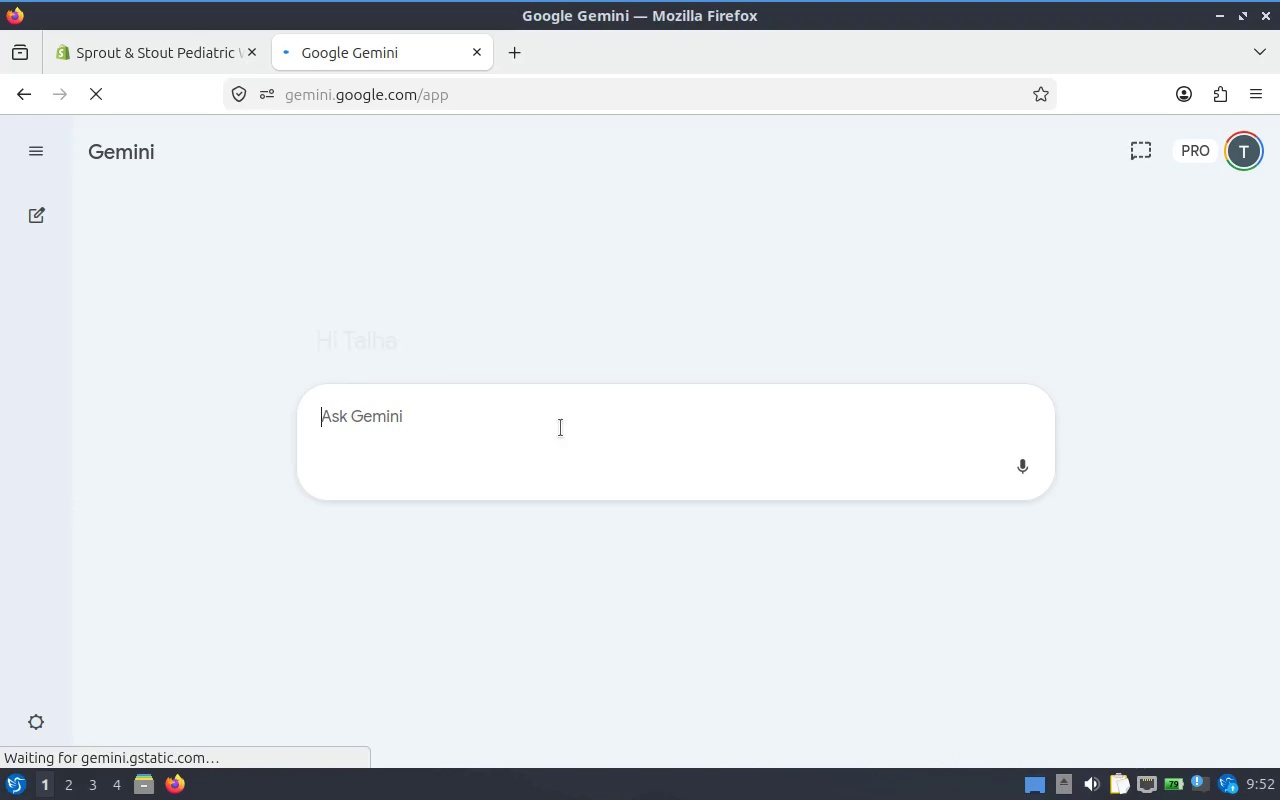 
type(make a prodcu)
key(Backspace)
key(Backspace)
type(uct image which have )
 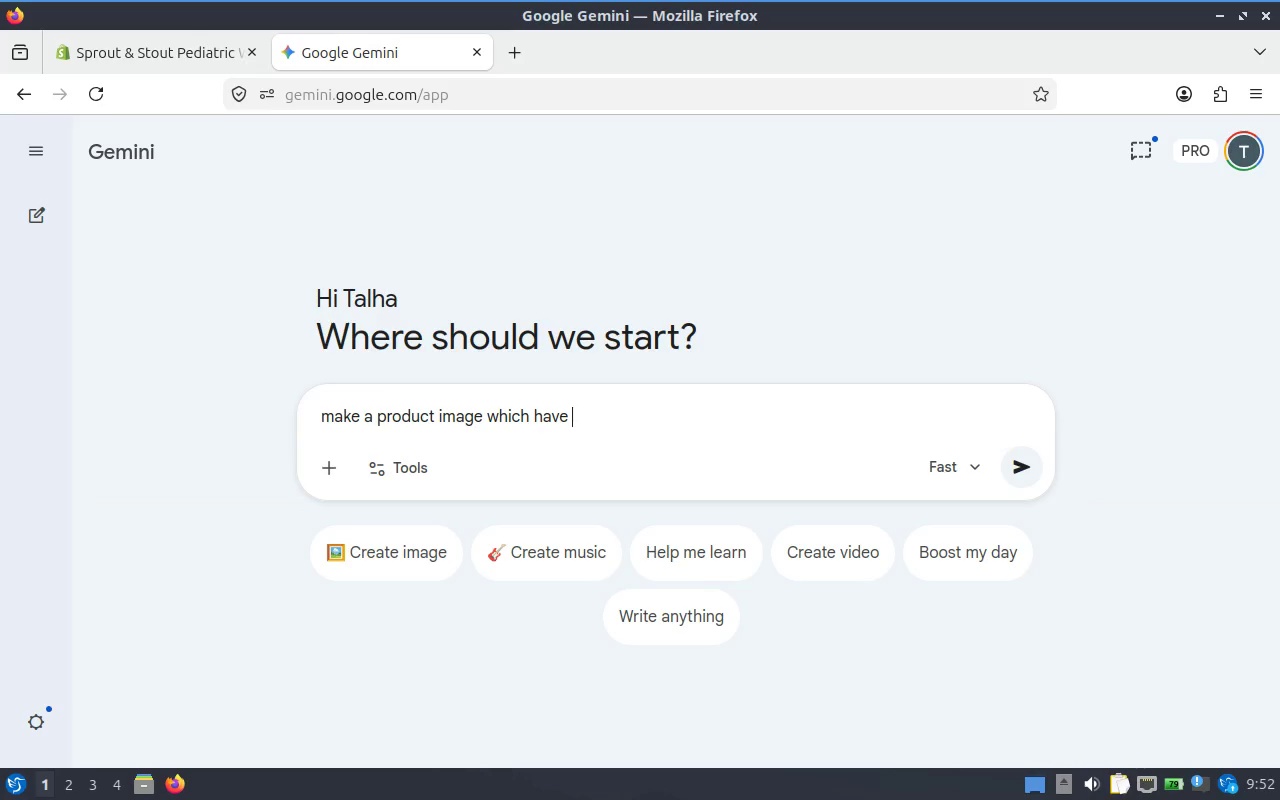 
key(Shift+Enter)
 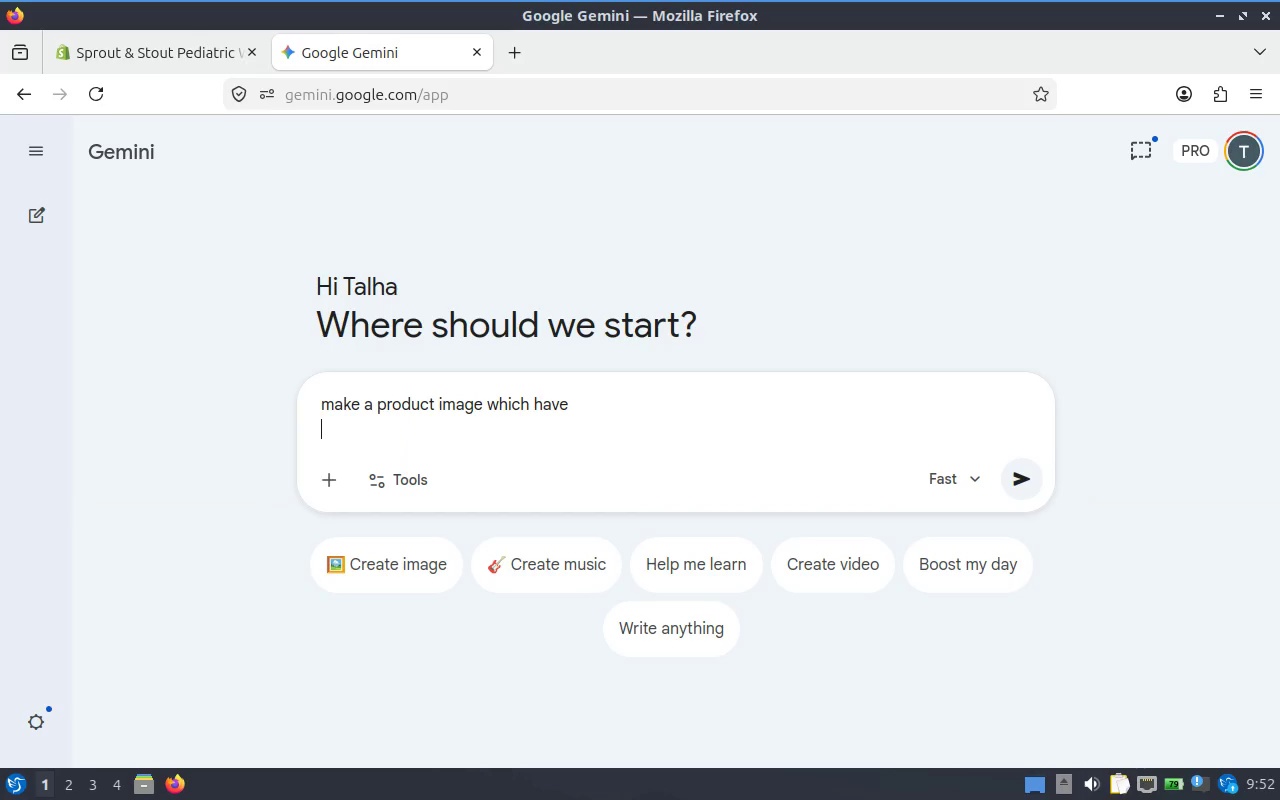 
key(Control+V)
 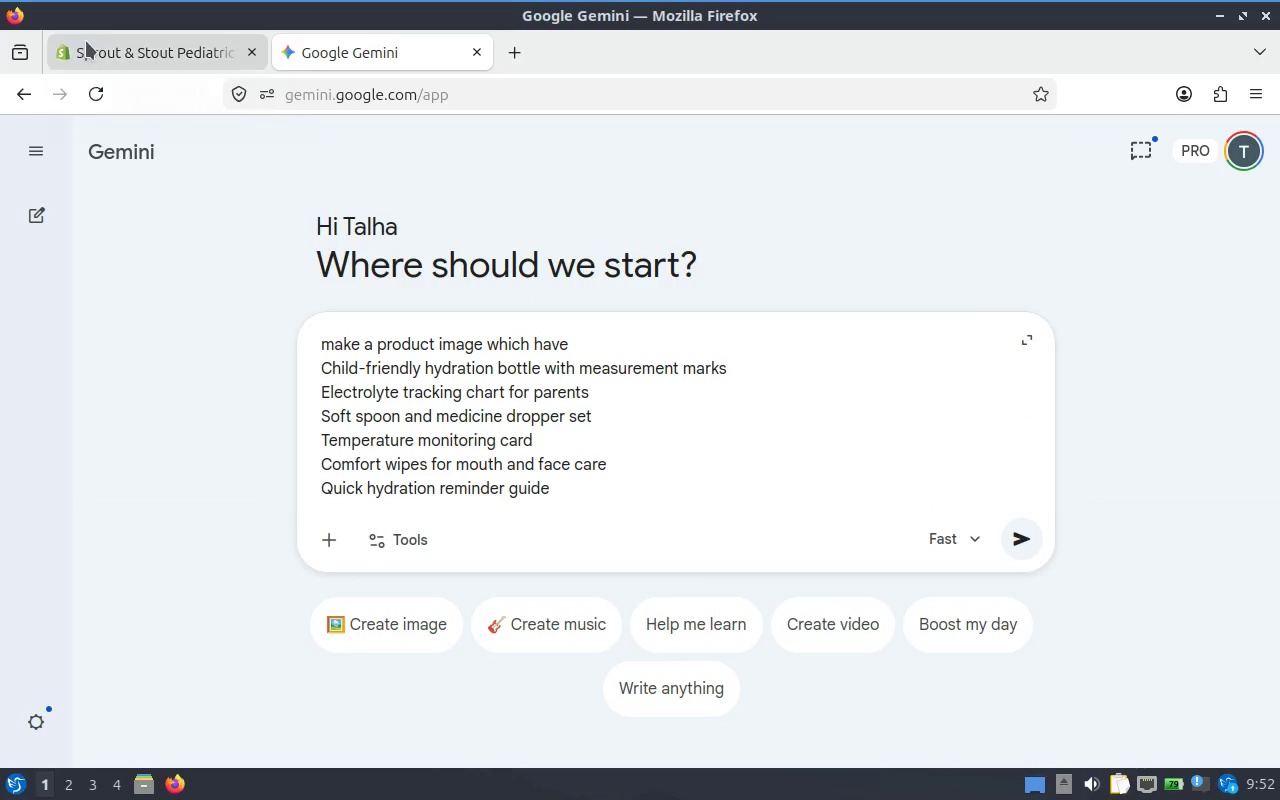 
scroll: coordinate [528, 385], scroll_direction: up, amount: 4.0
 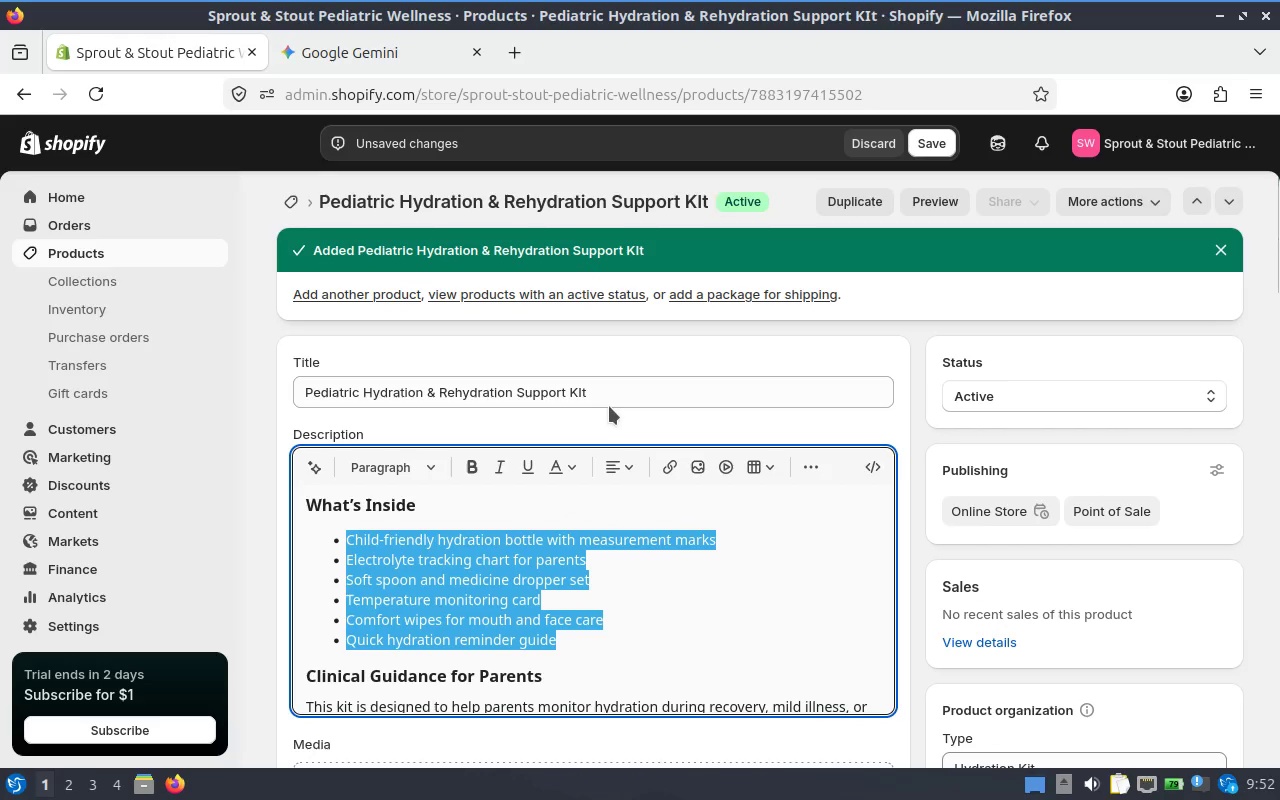 
left_click([603, 394])
 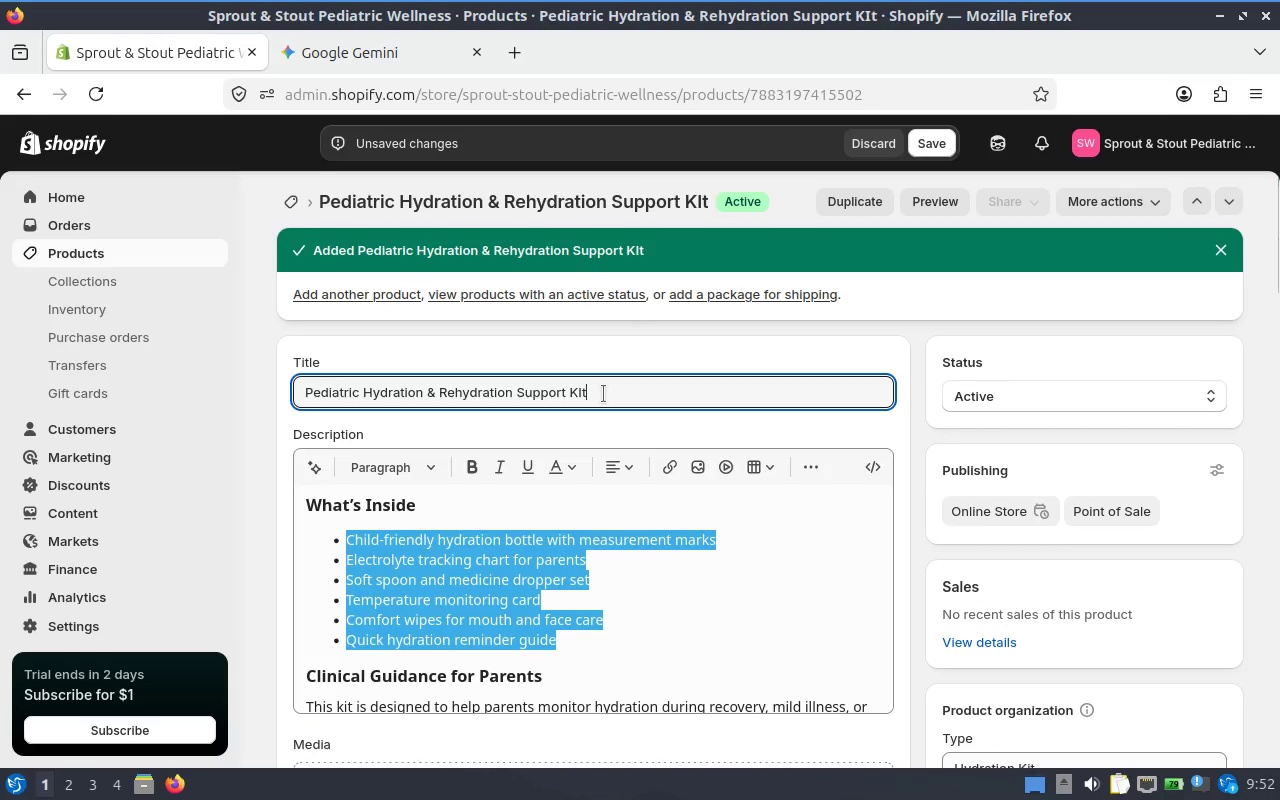 
key(Control+A)
 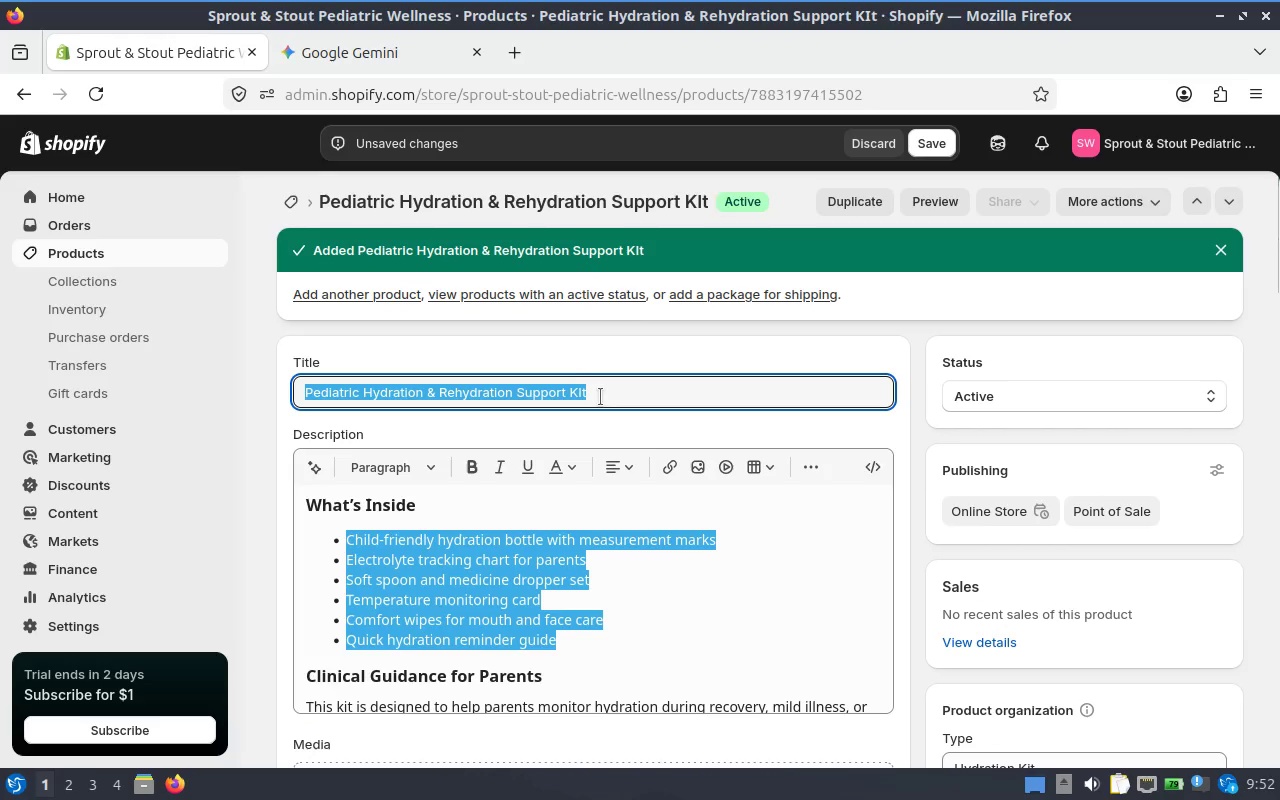 
key(Control+C)
 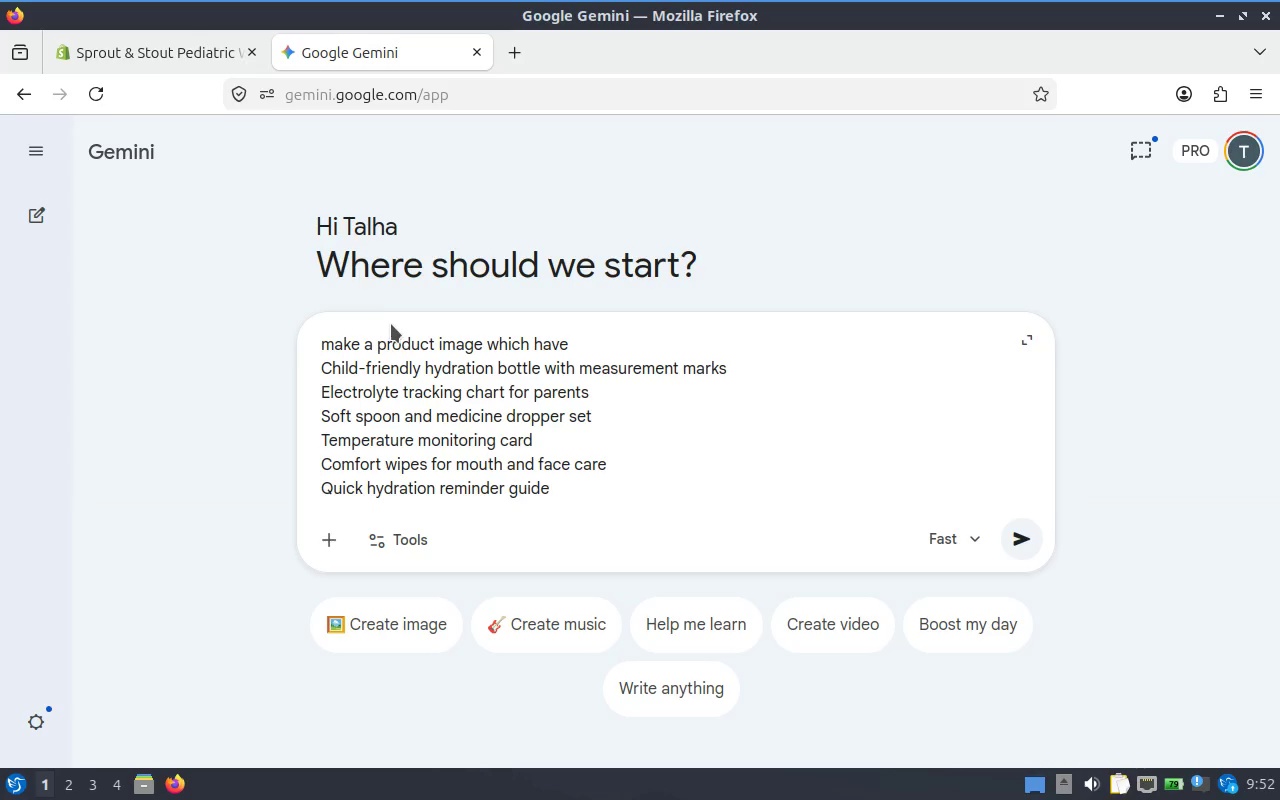 
left_click([370, 337])
 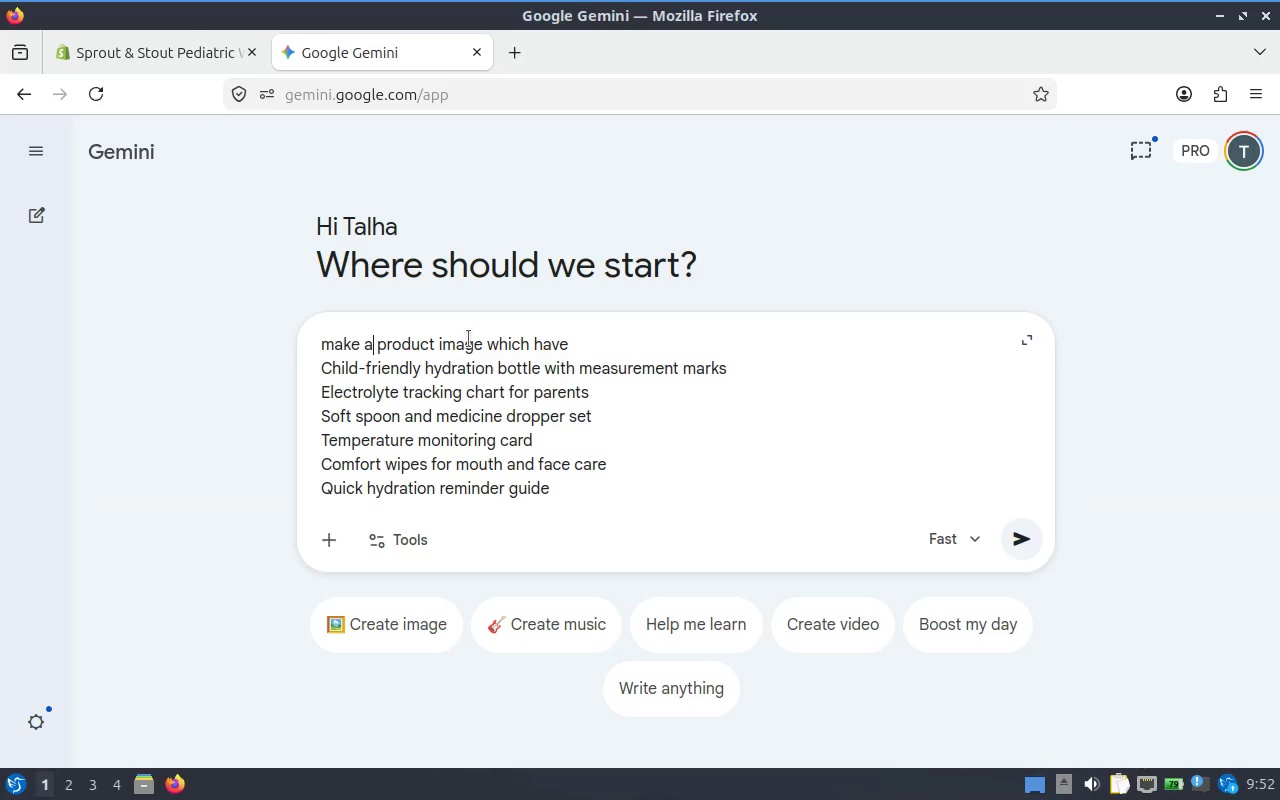 
left_click_drag(start_coordinate=[473, 336], to_coordinate=[610, 337])
 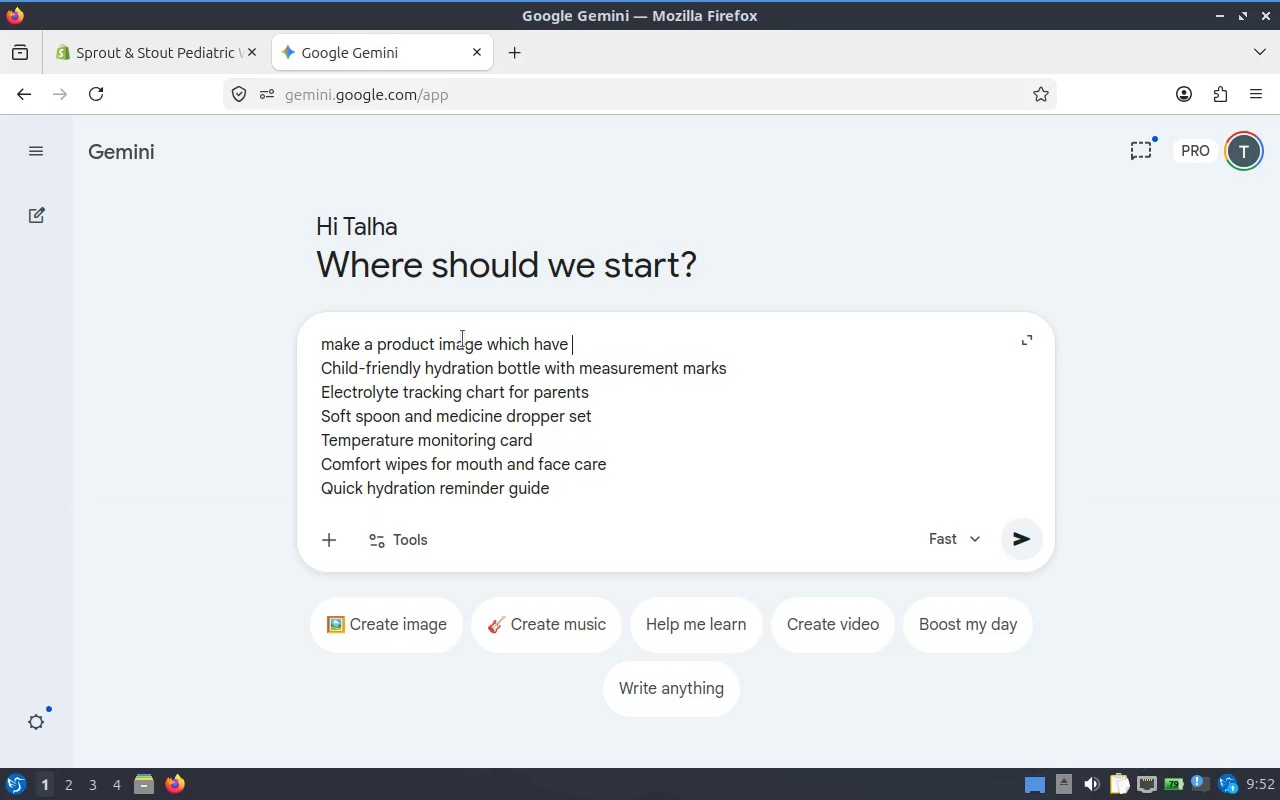 
left_click([475, 336])
 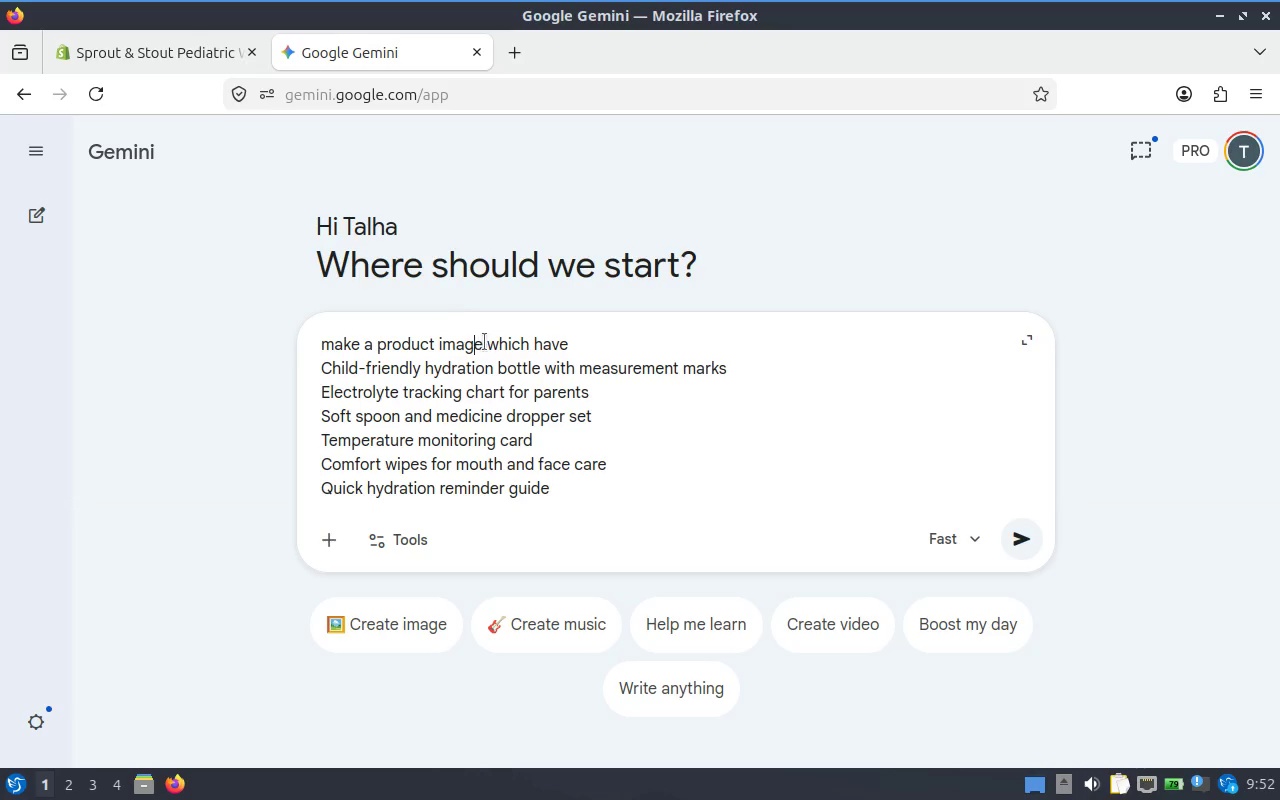 
left_click([483, 341])
 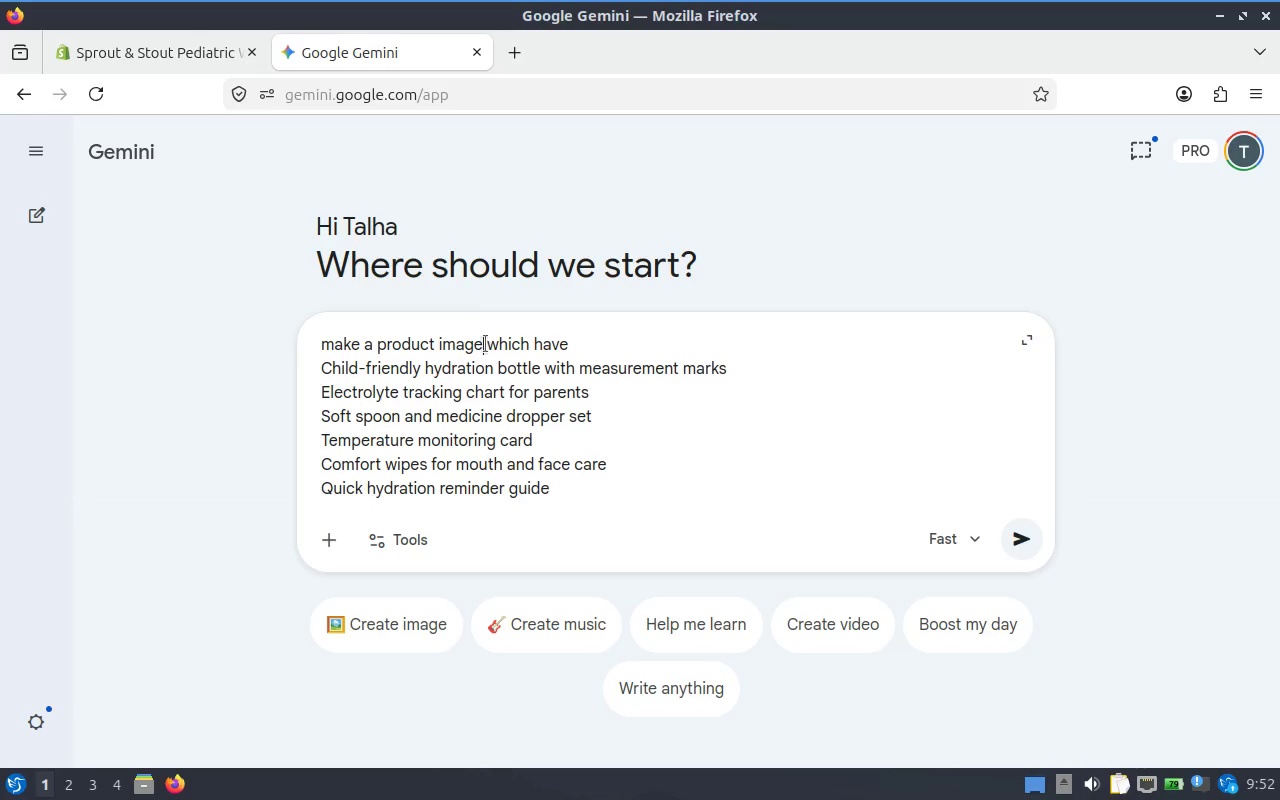 
type( of )
 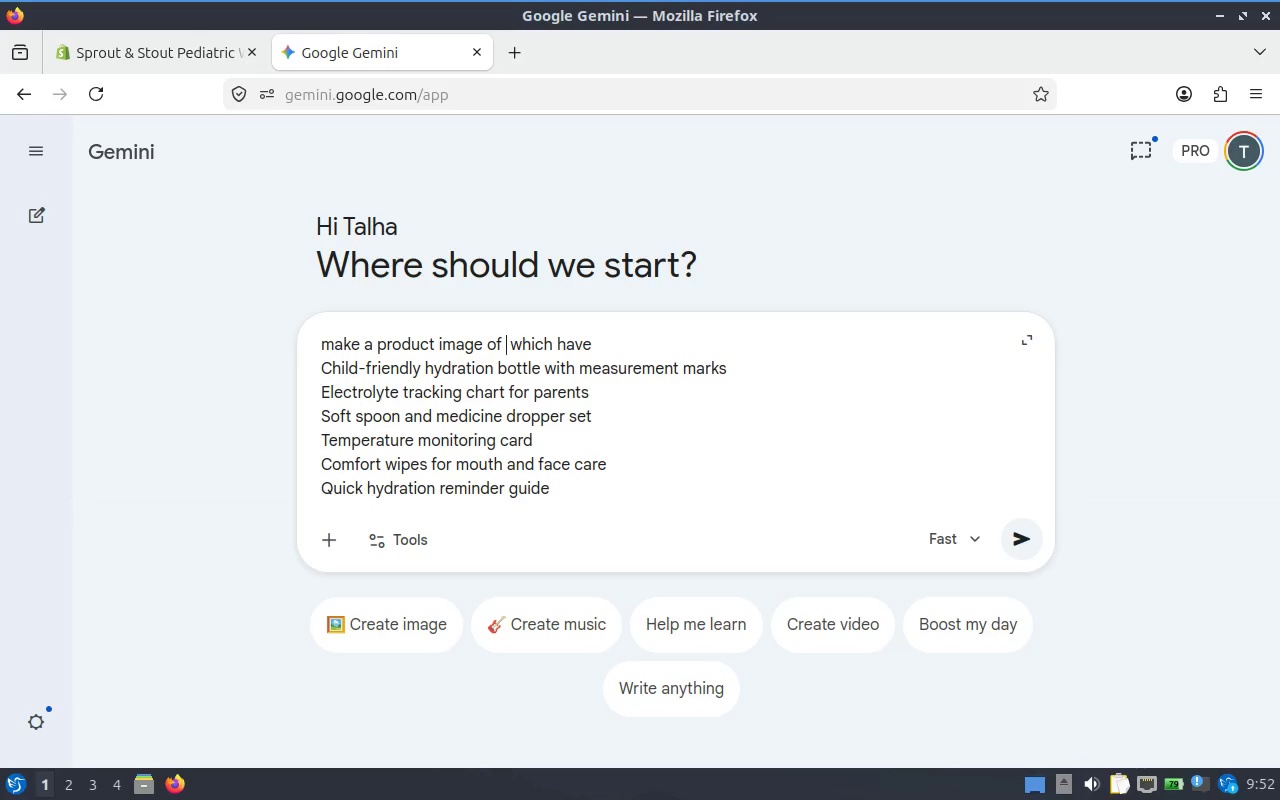 
key(Control+V)
 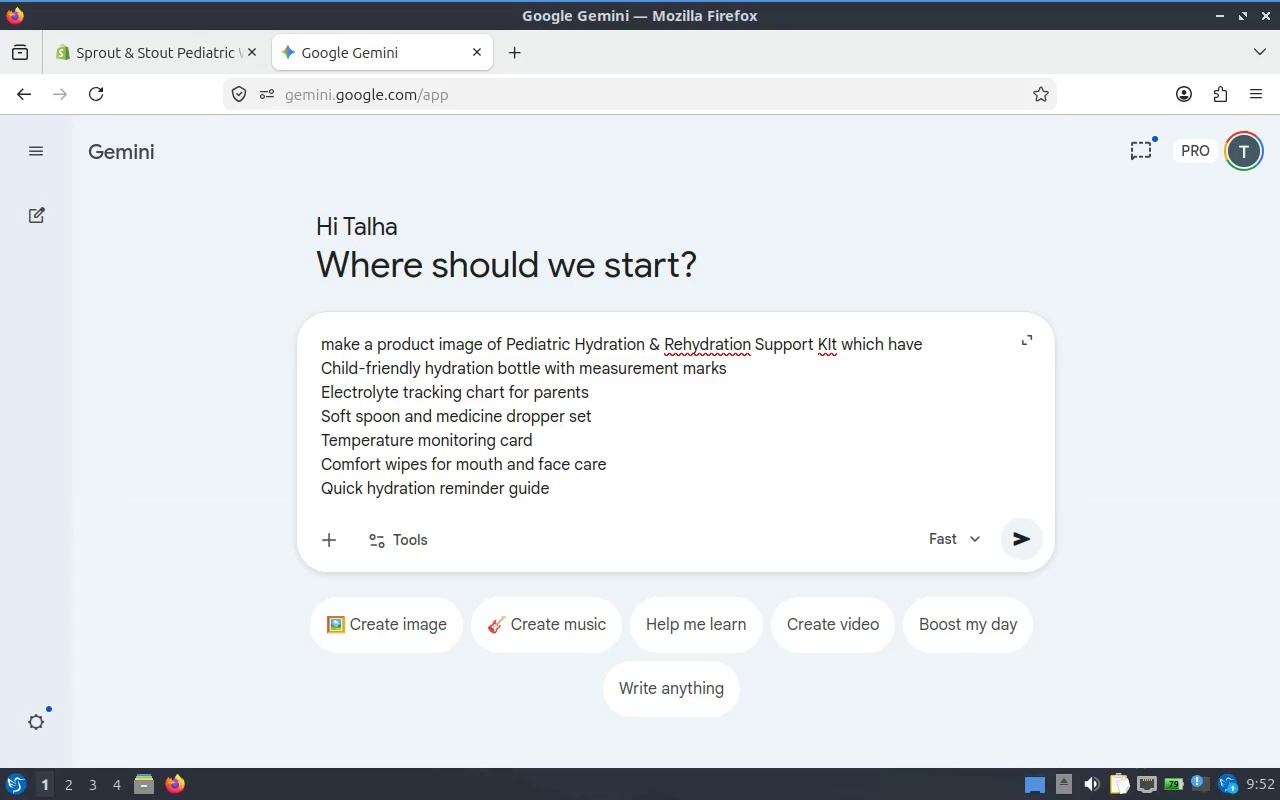 
wait(5.44)
 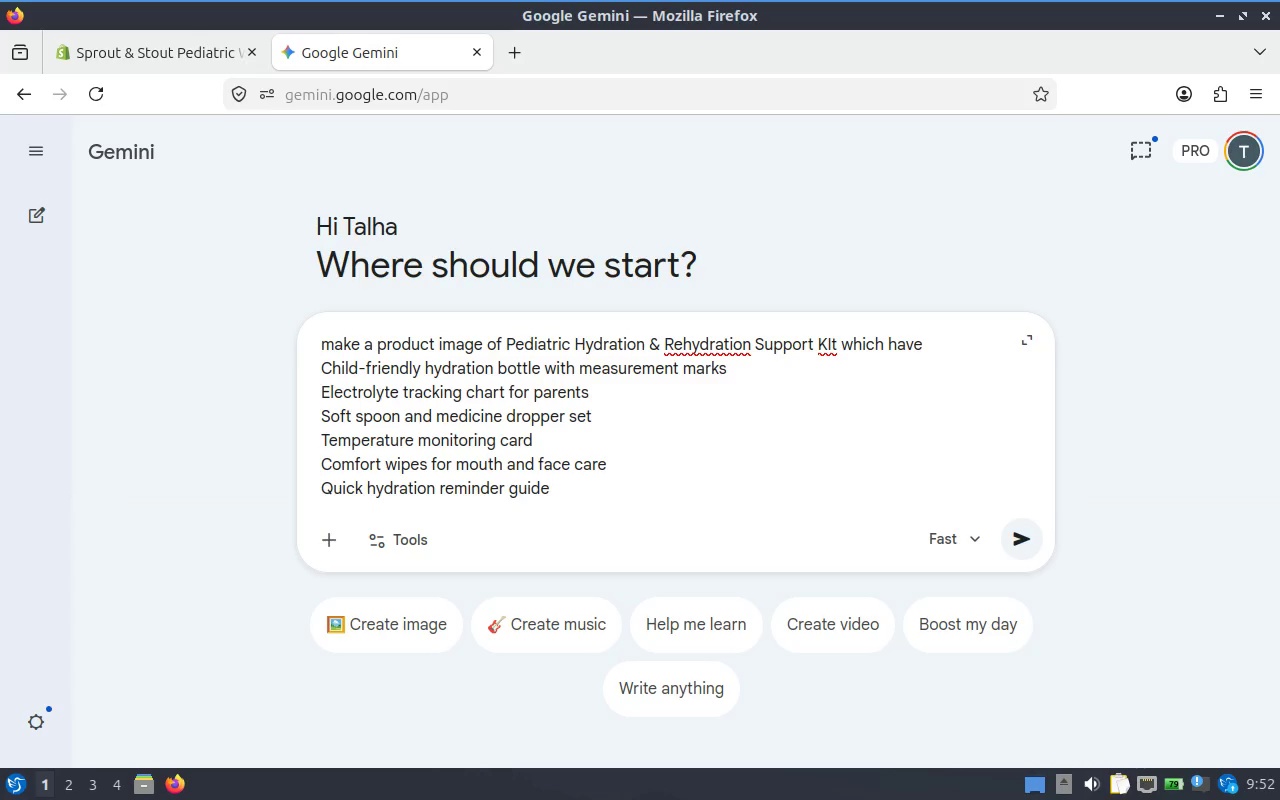 
left_click([372, 628])
 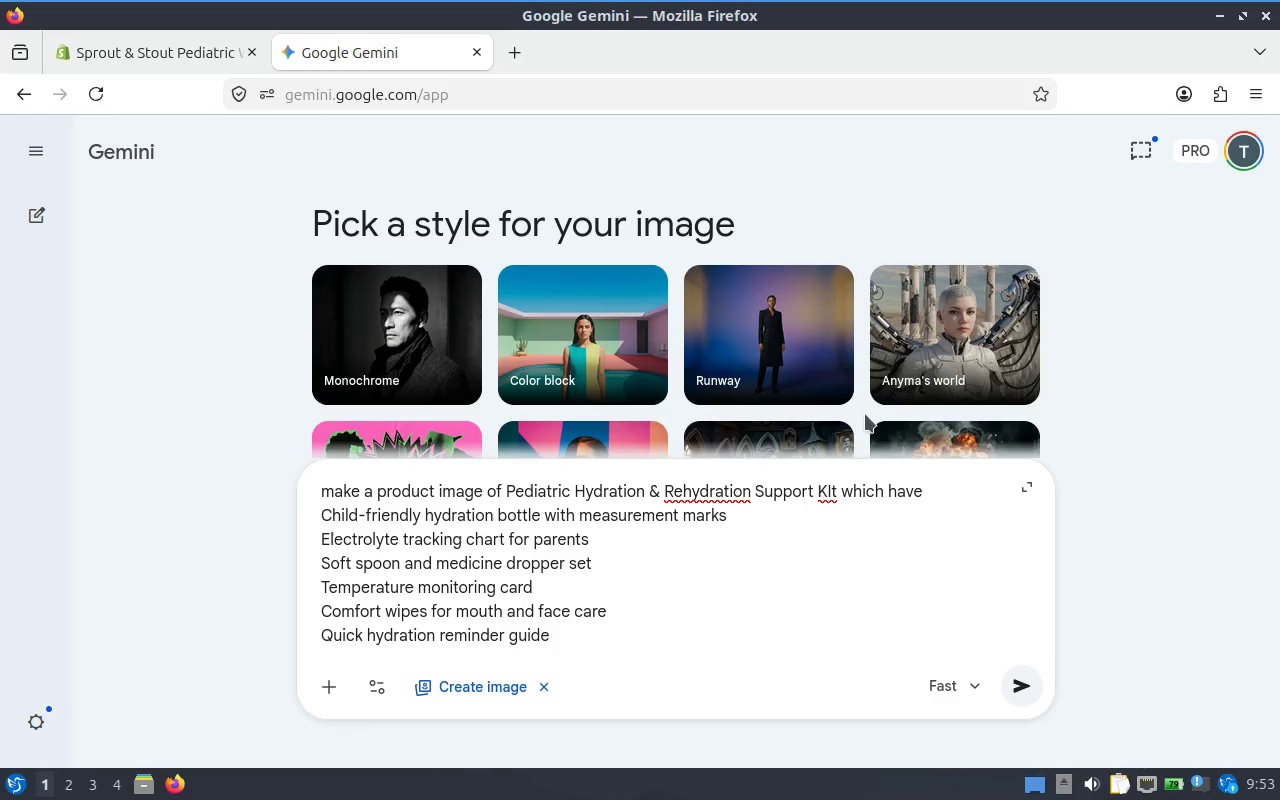 
scroll: coordinate [866, 650], scroll_direction: down, amount: 3.0
 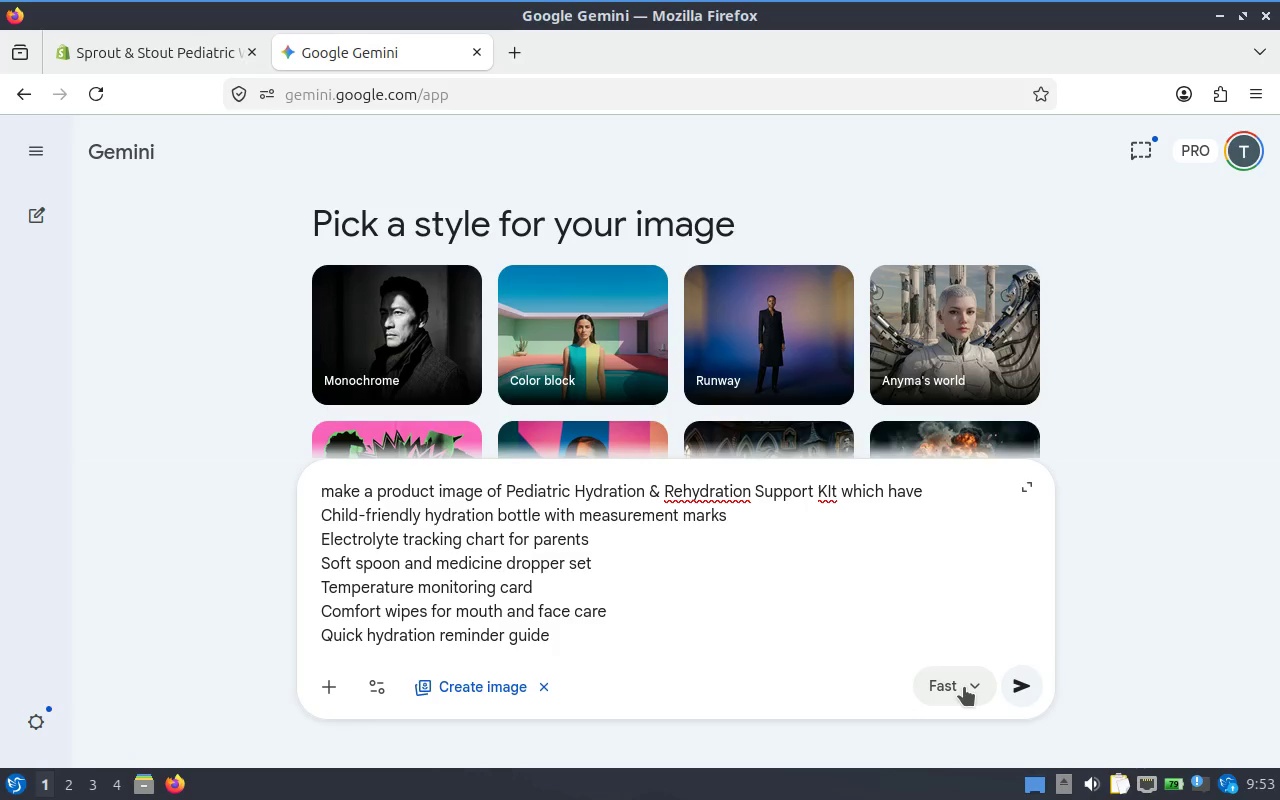 
left_click([964, 687])
 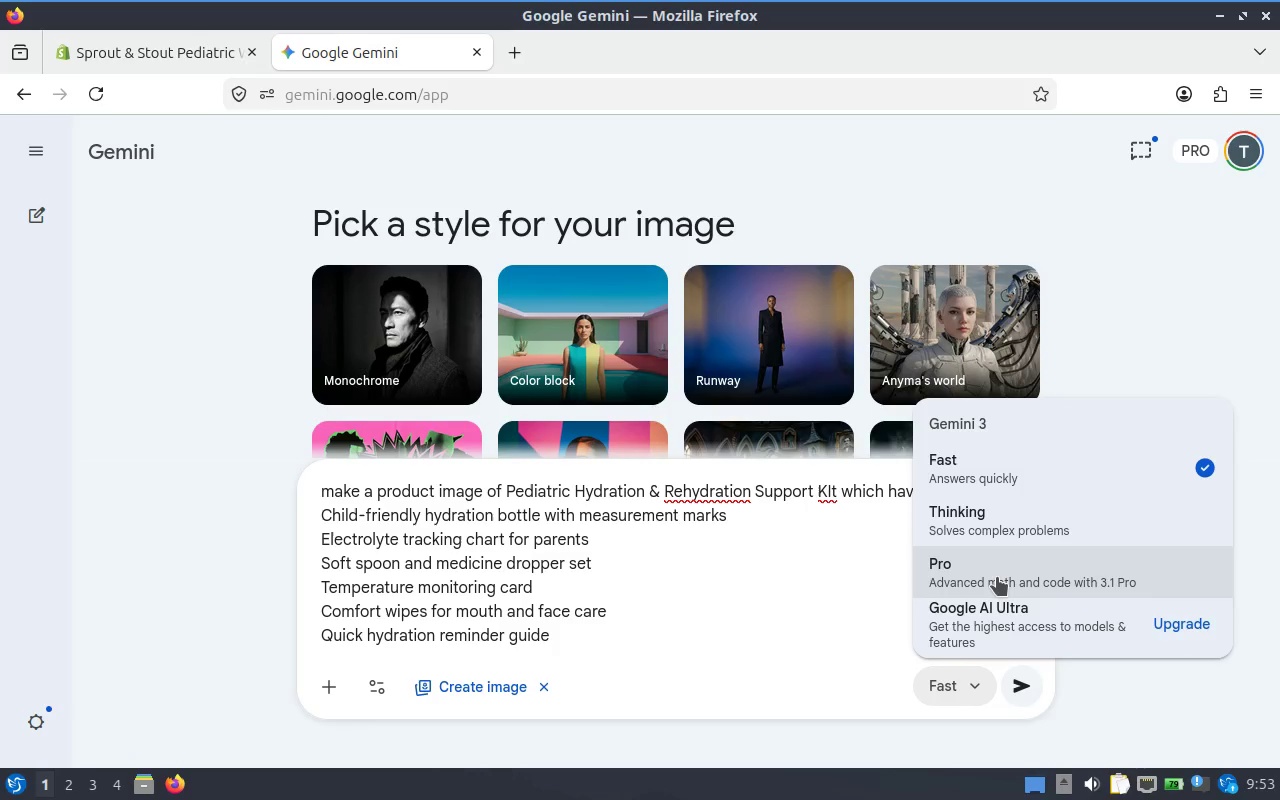 
left_click([989, 572])
 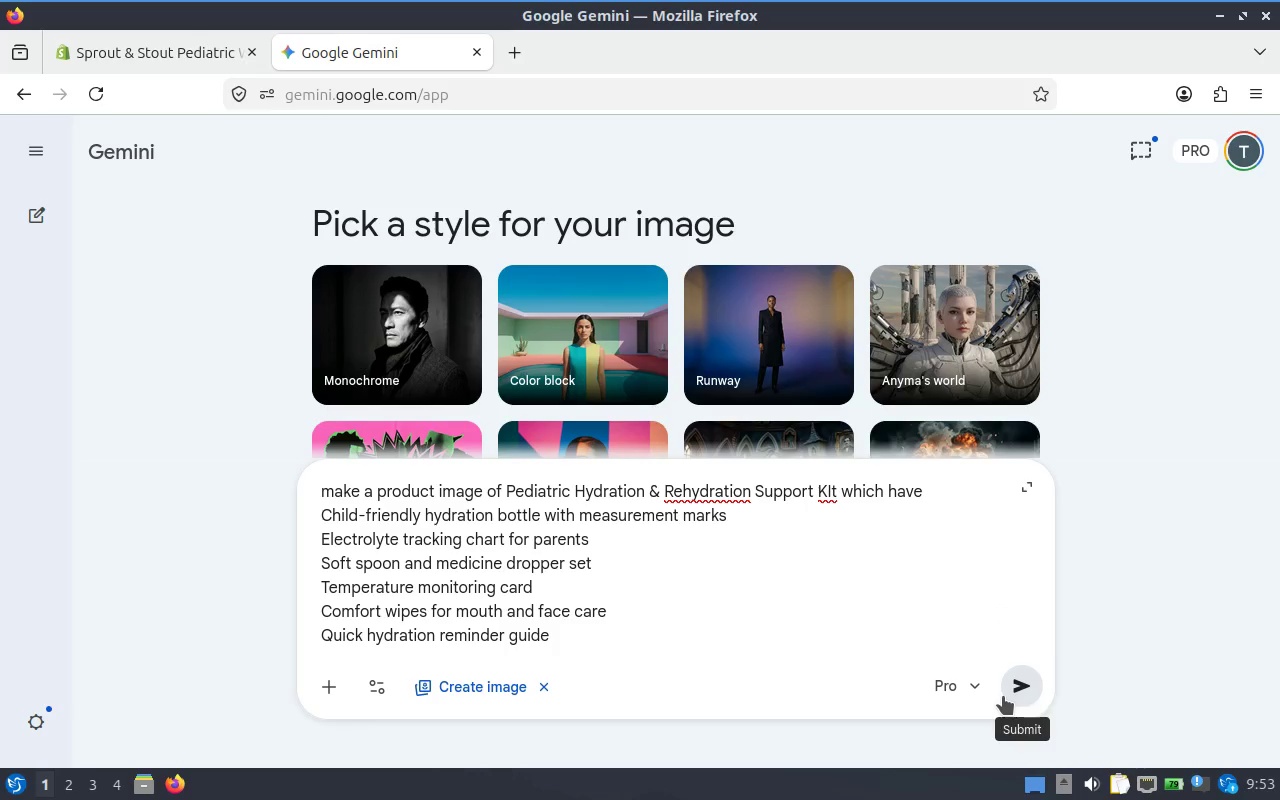 
scroll: coordinate [870, 370], scroll_direction: down, amount: 6.0
 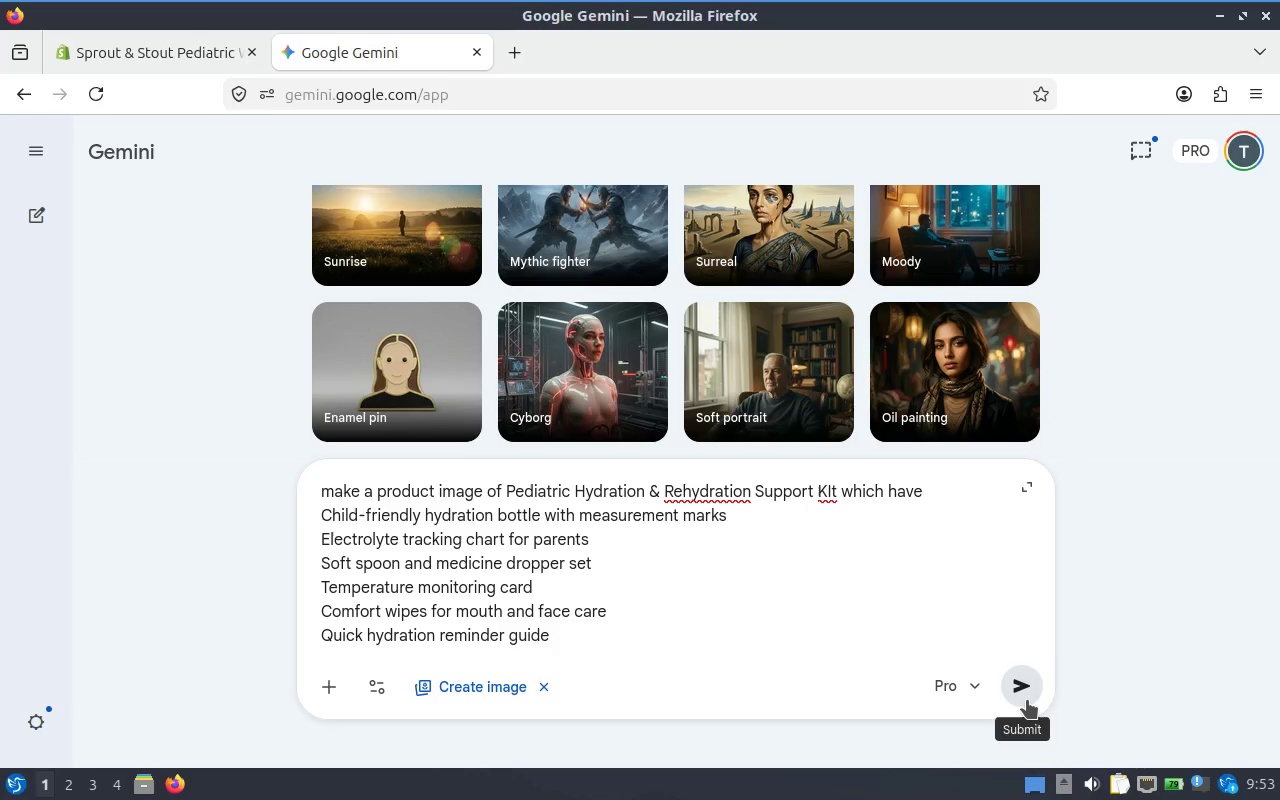 
left_click([1027, 700])
 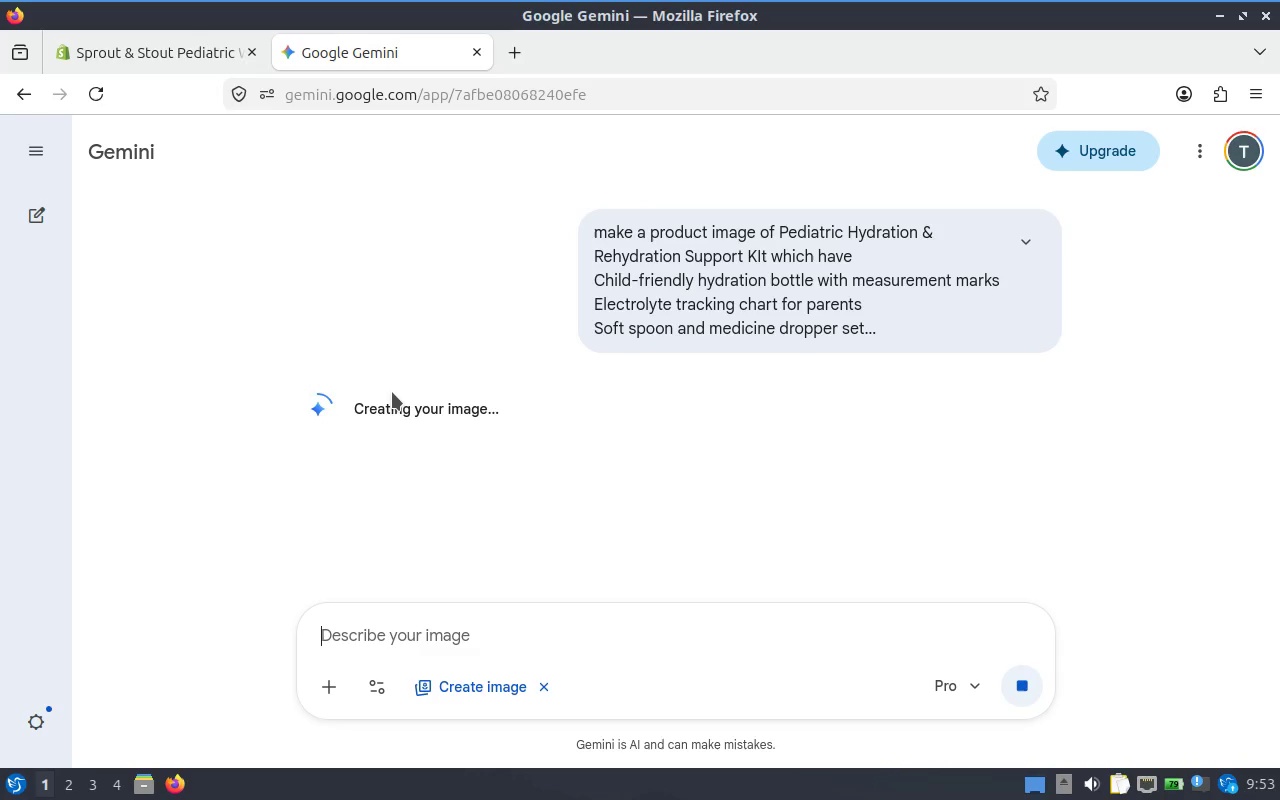 
wait(13.13)
 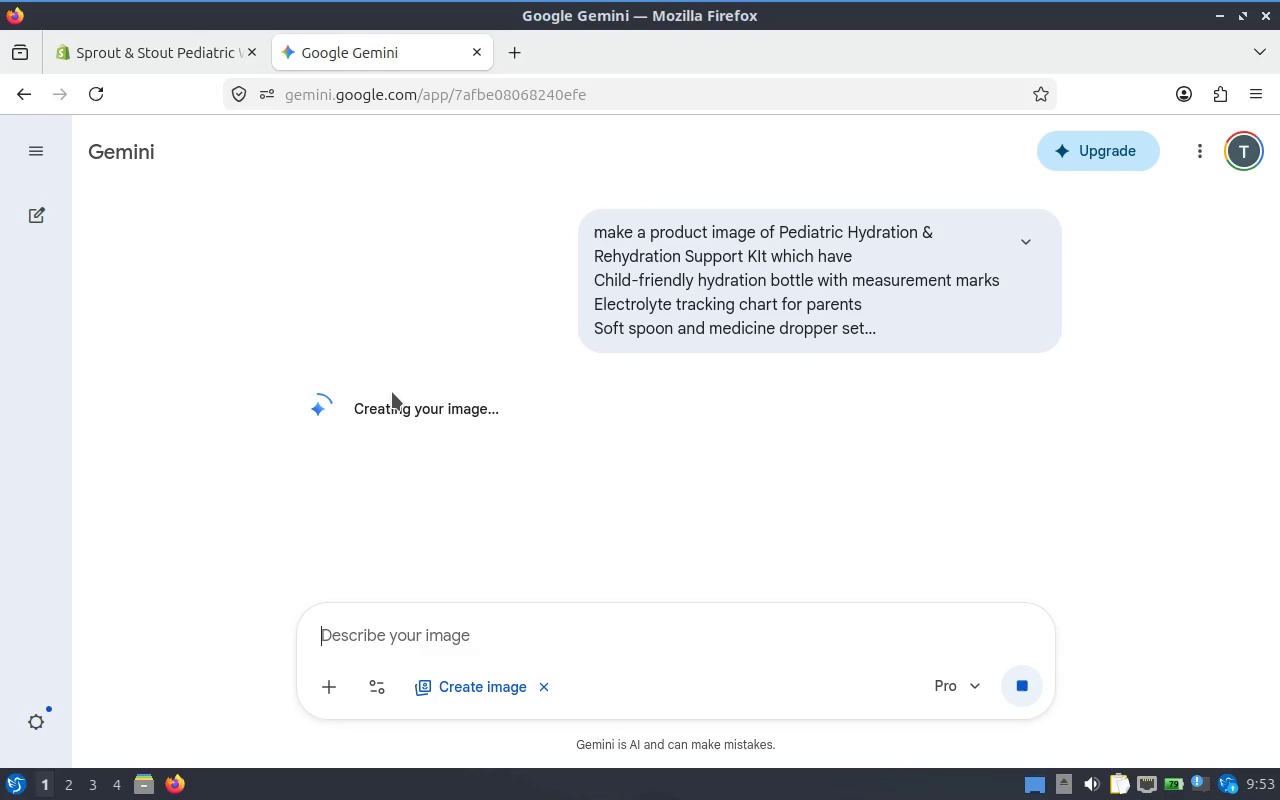 
mouse_move([484, 64])
 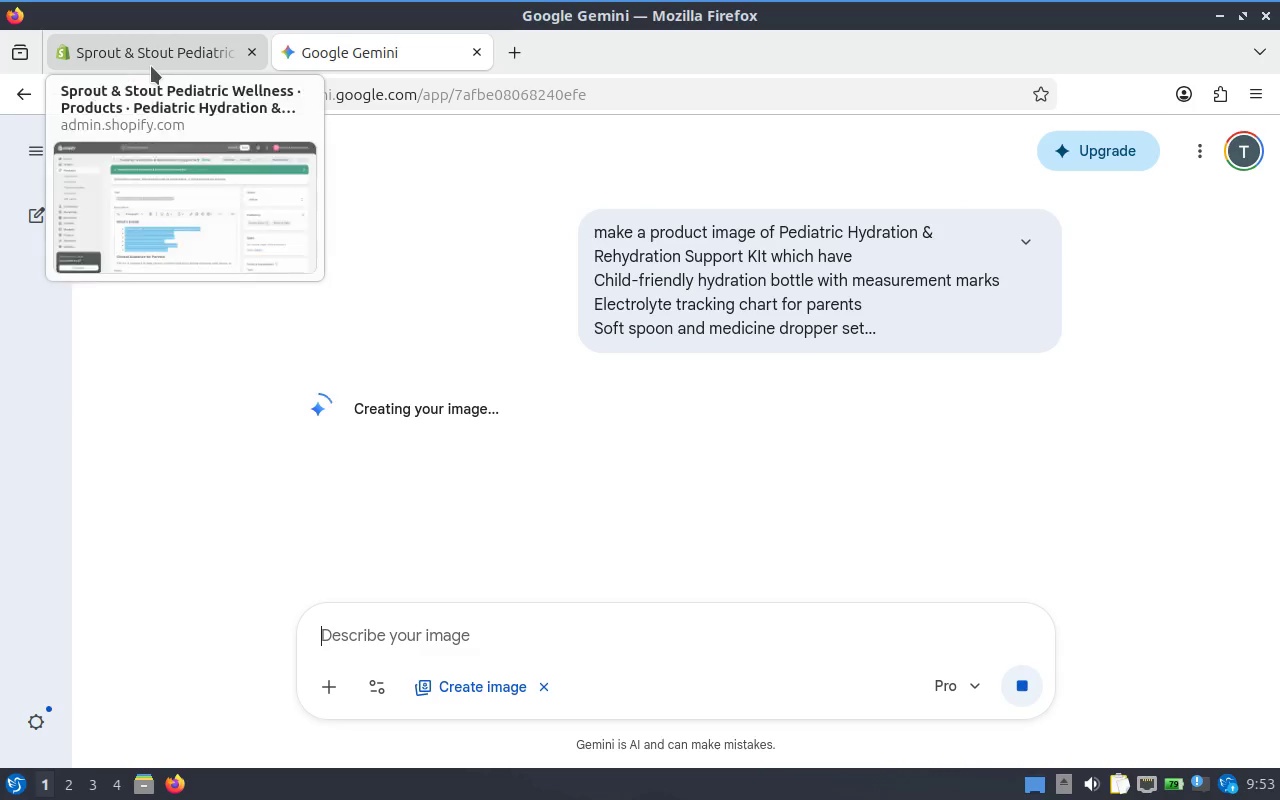 
left_click([151, 66])
 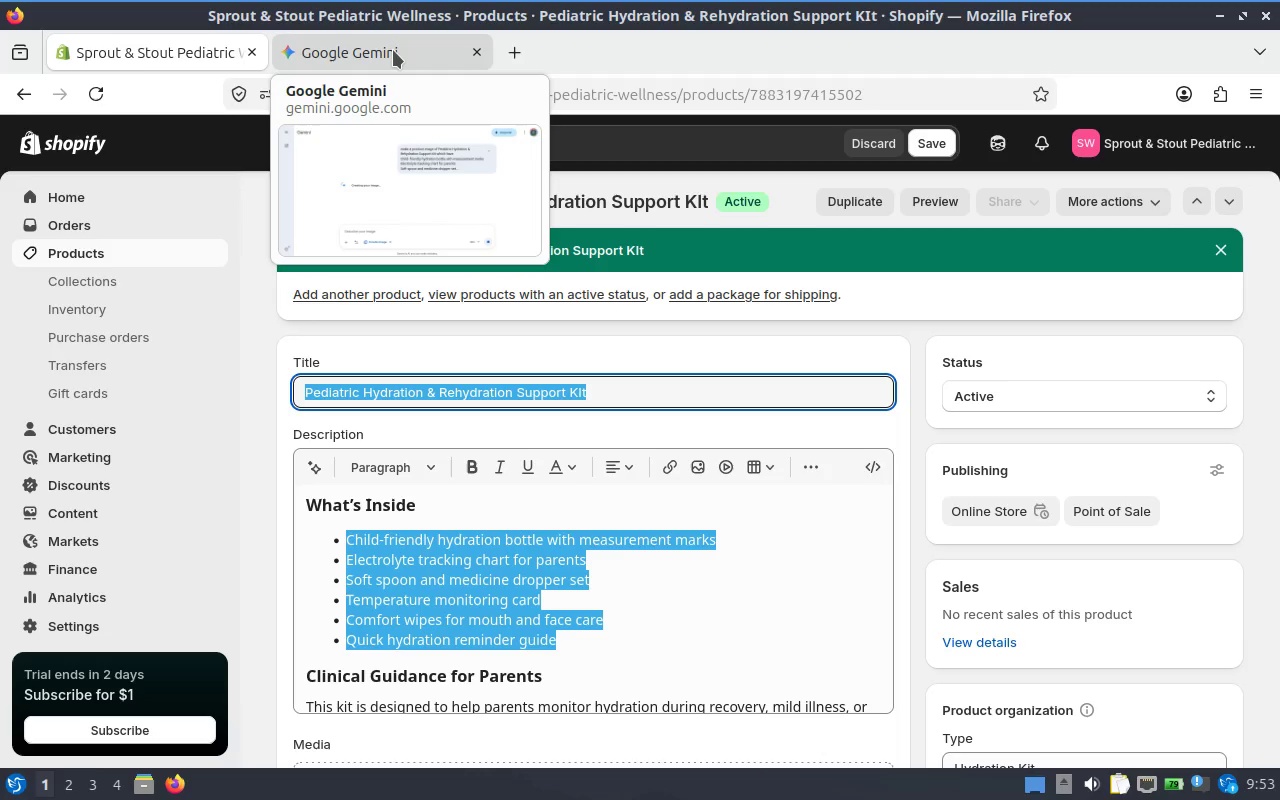 
left_click([393, 50])
 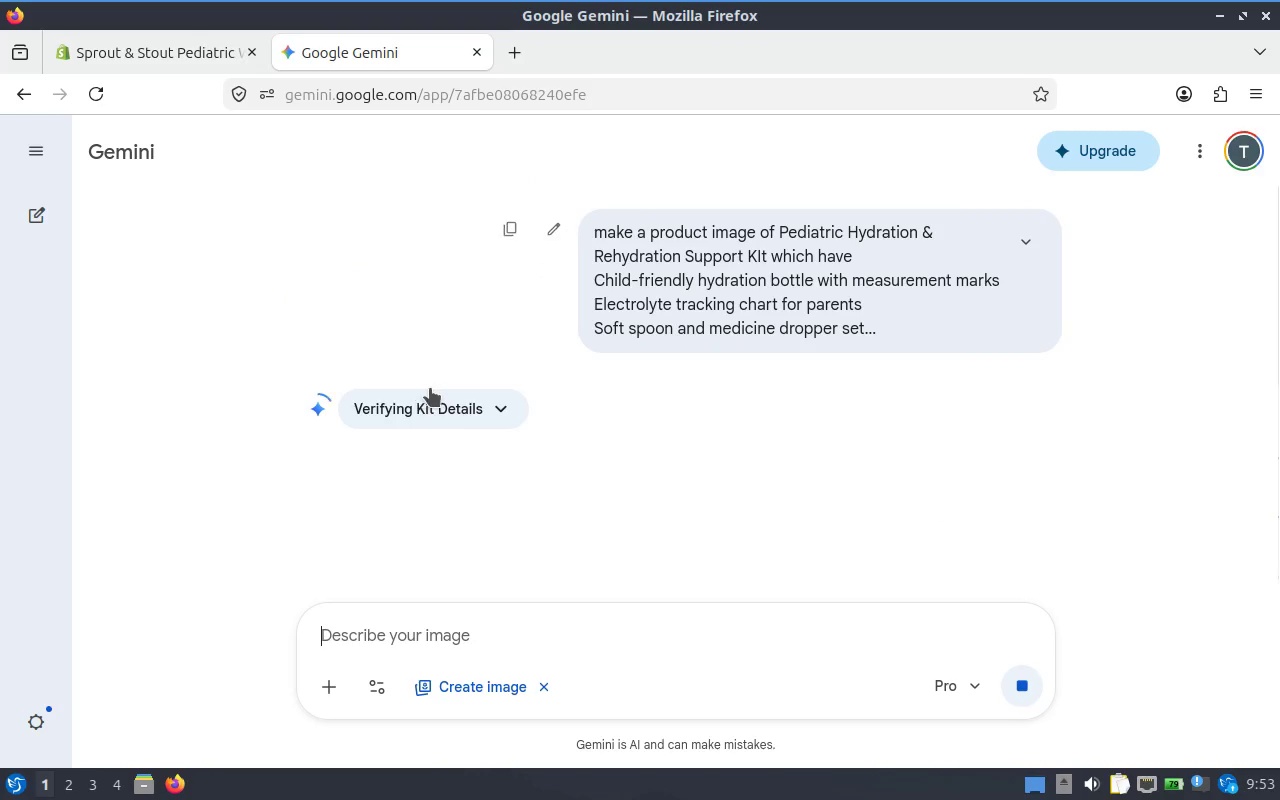 
left_click([450, 407])
 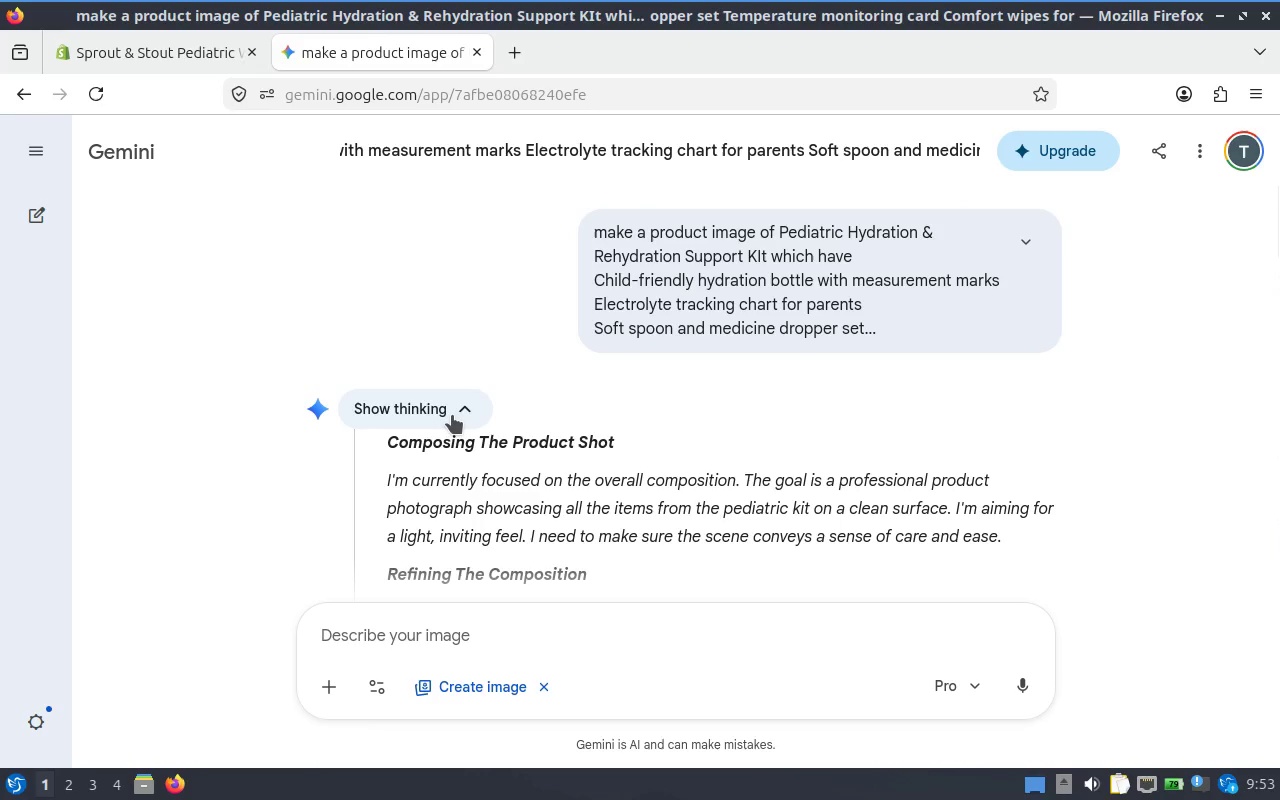 
scroll: coordinate [473, 393], scroll_direction: down, amount: 10.0
 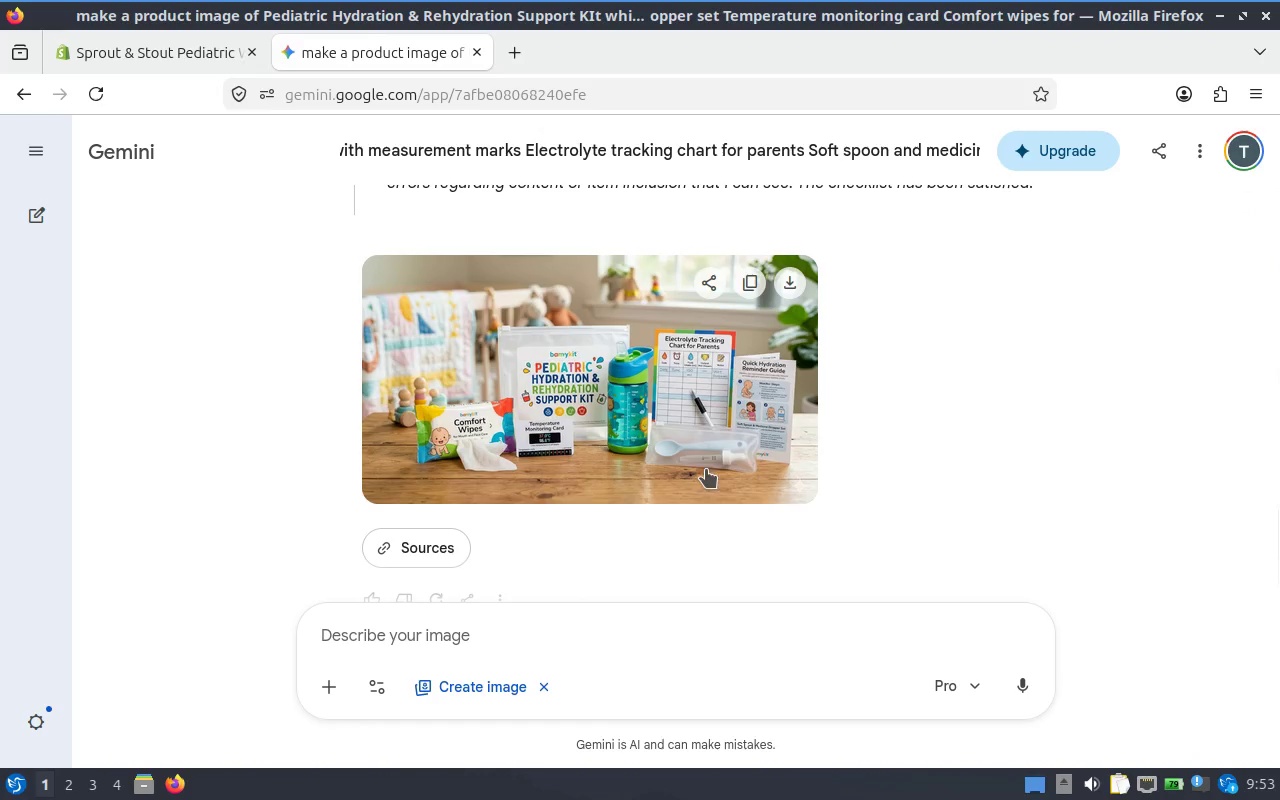 
wait(7.79)
 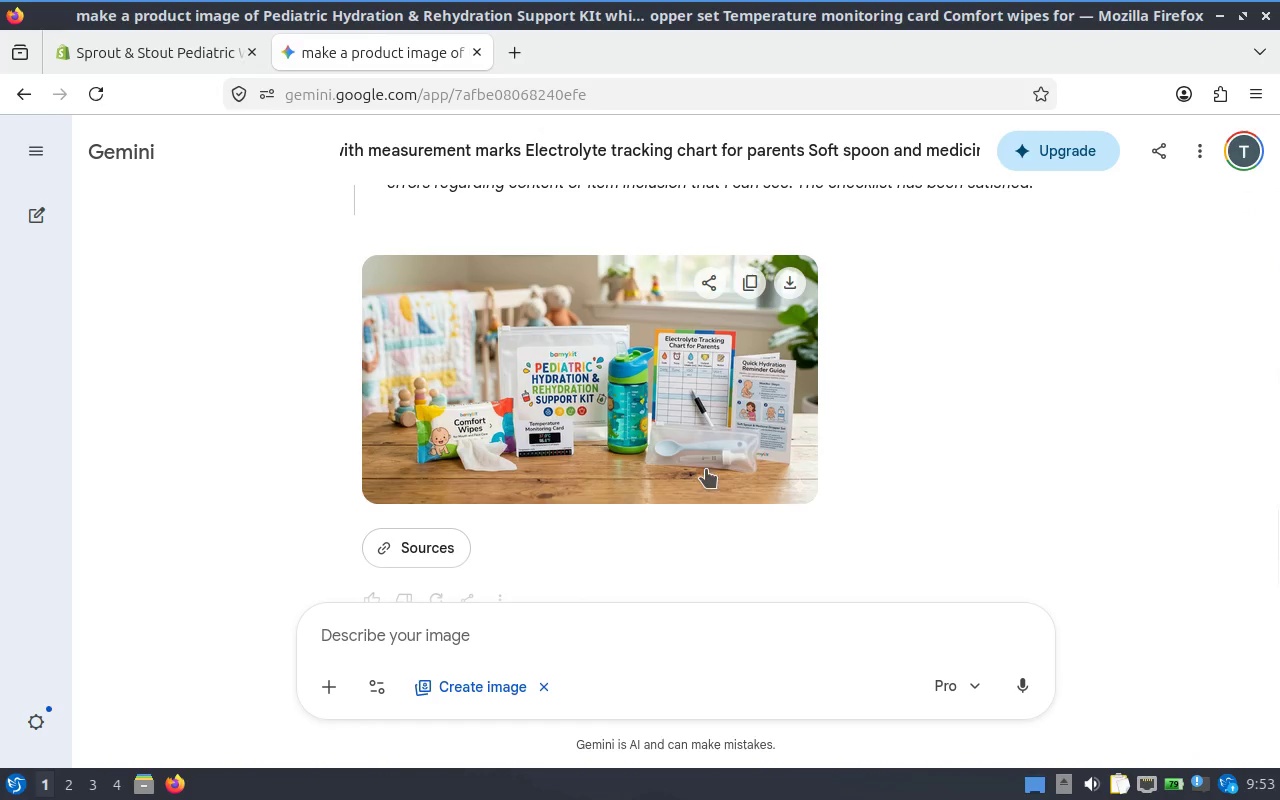 
left_click([777, 277])
 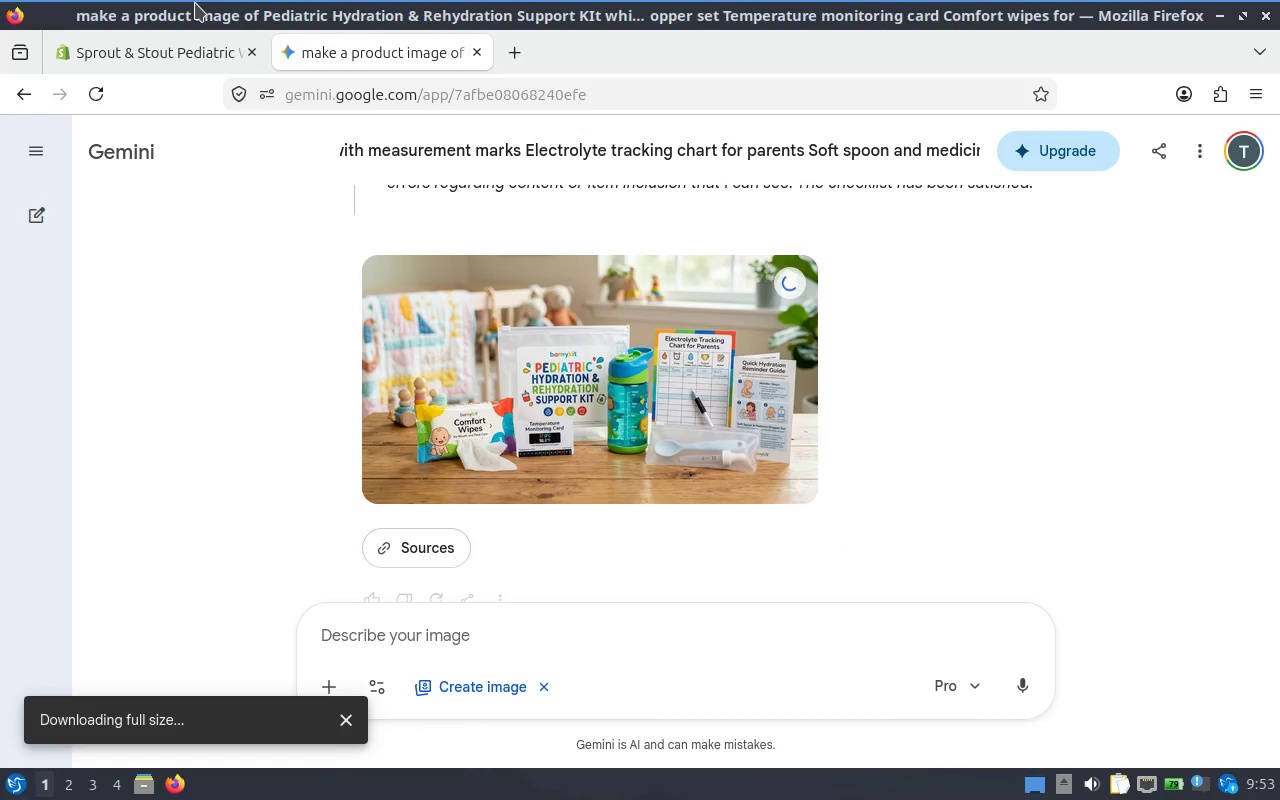 
scroll: coordinate [602, 309], scroll_direction: down, amount: 3.0
 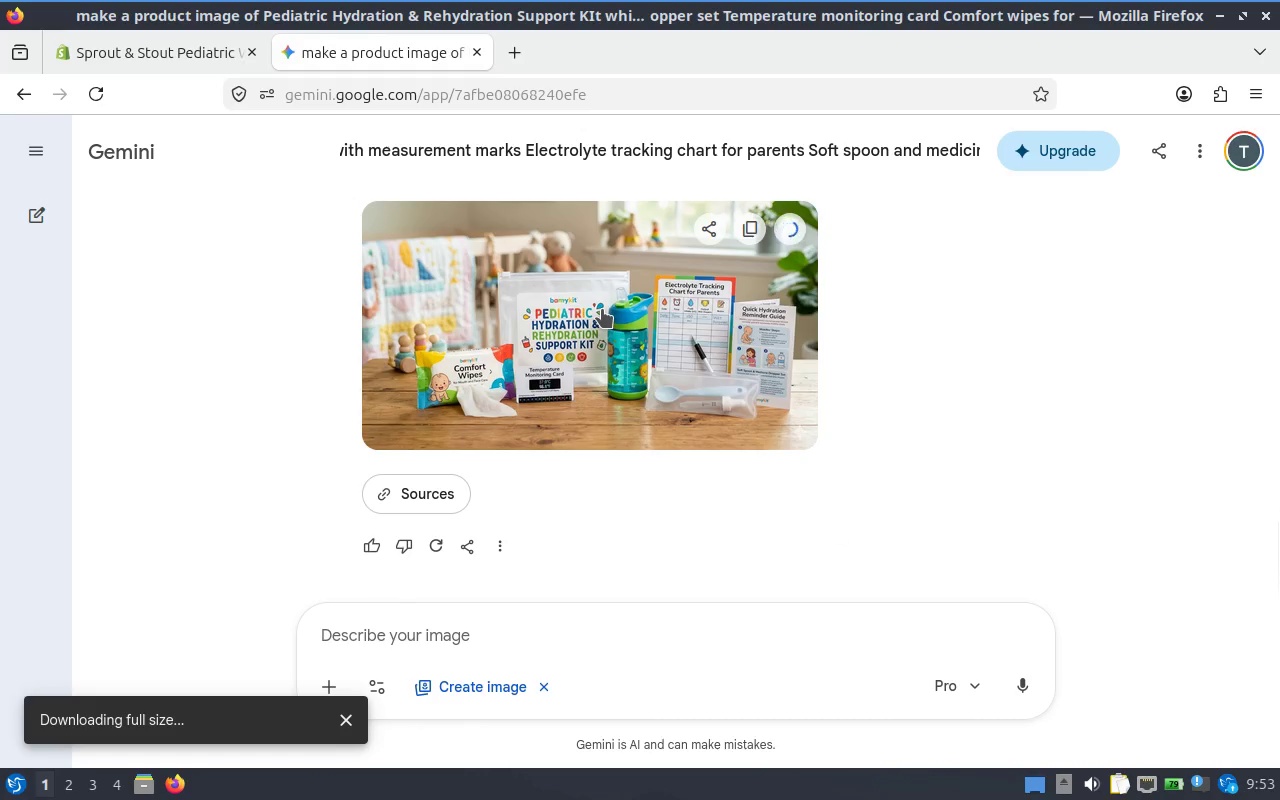 
scroll: coordinate [601, 308], scroll_direction: up, amount: 2.0
 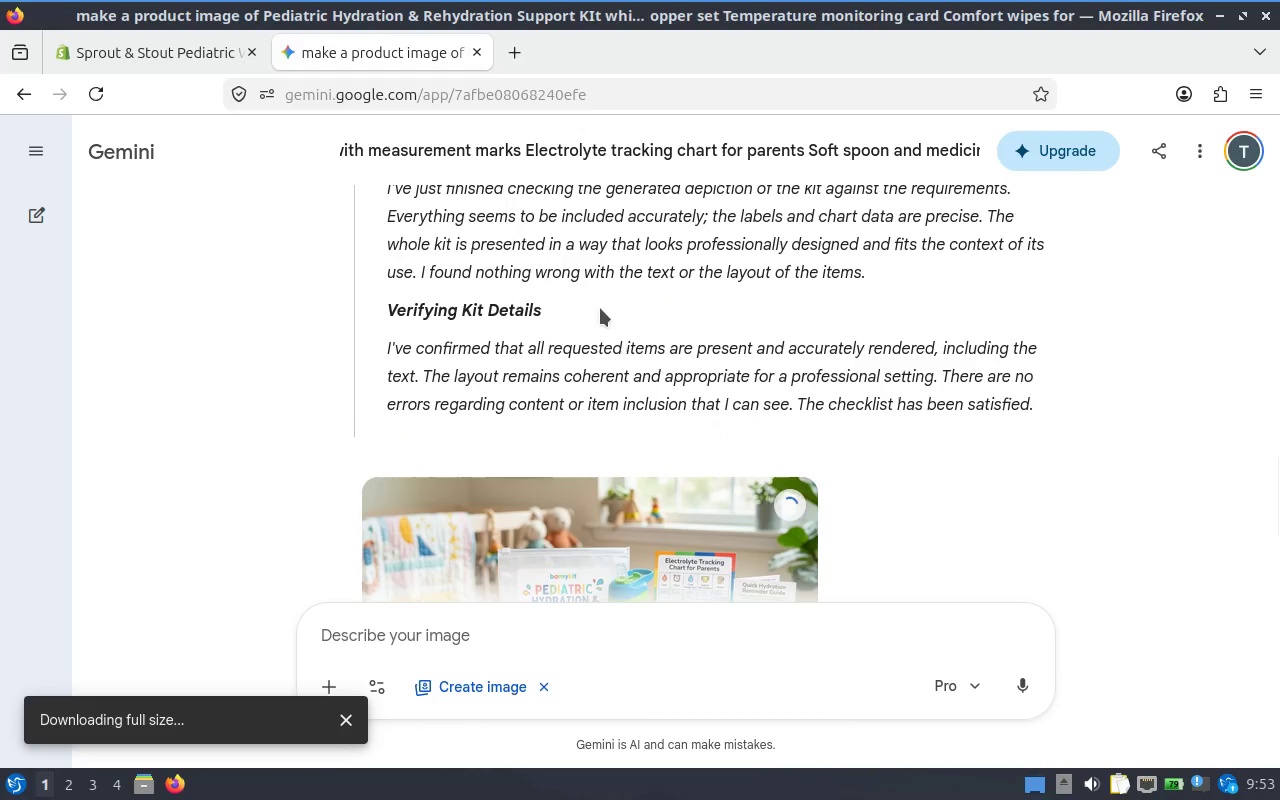 
scroll: coordinate [600, 308], scroll_direction: down, amount: 3.0
 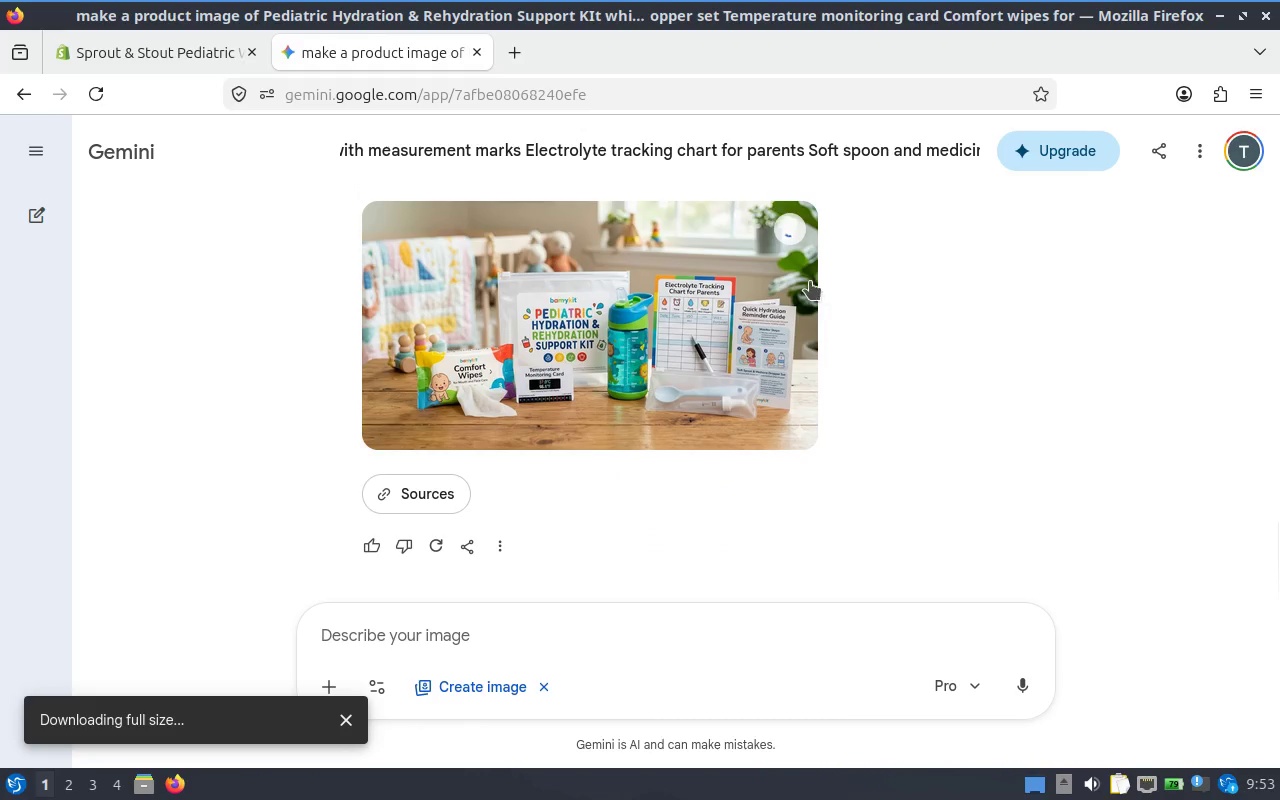 
scroll: coordinate [815, 228], scroll_direction: up, amount: 1.0
 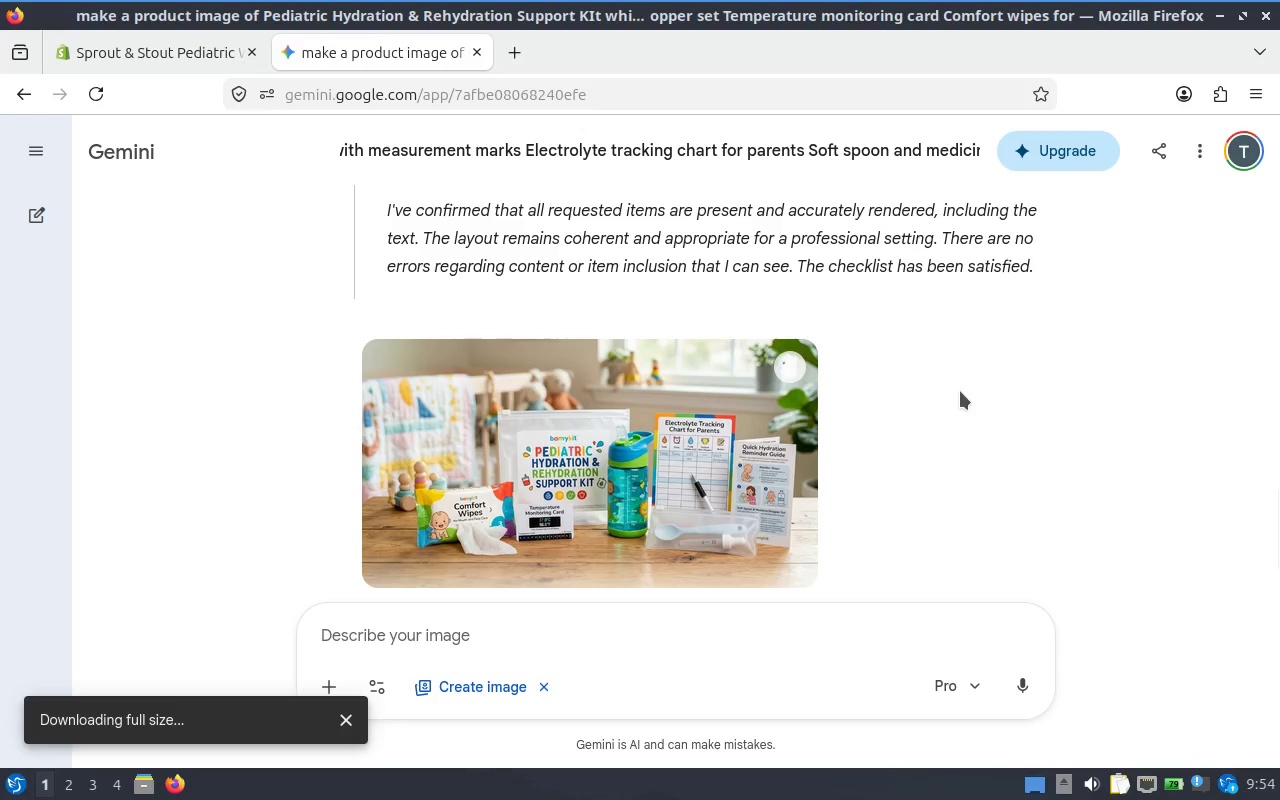 
wait(6.07)
 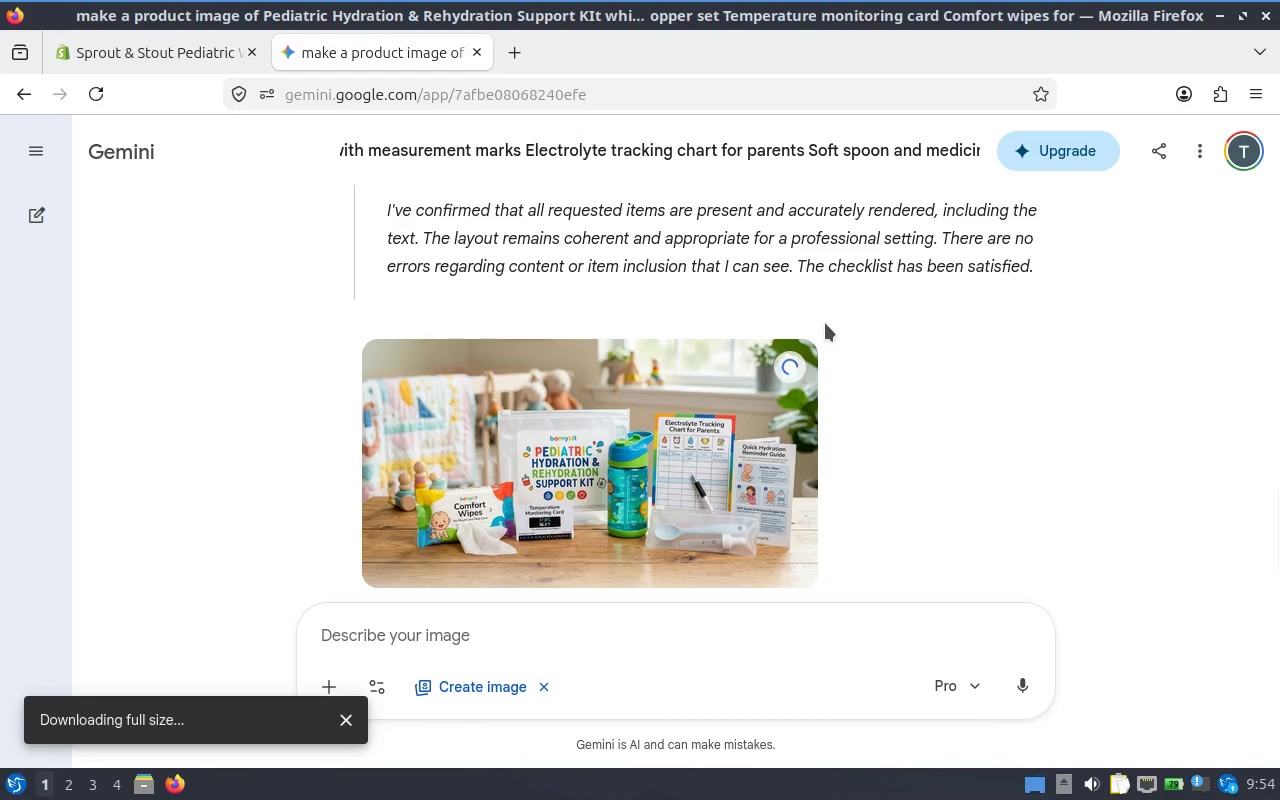 
scroll: coordinate [948, 382], scroll_direction: down, amount: 2.0
 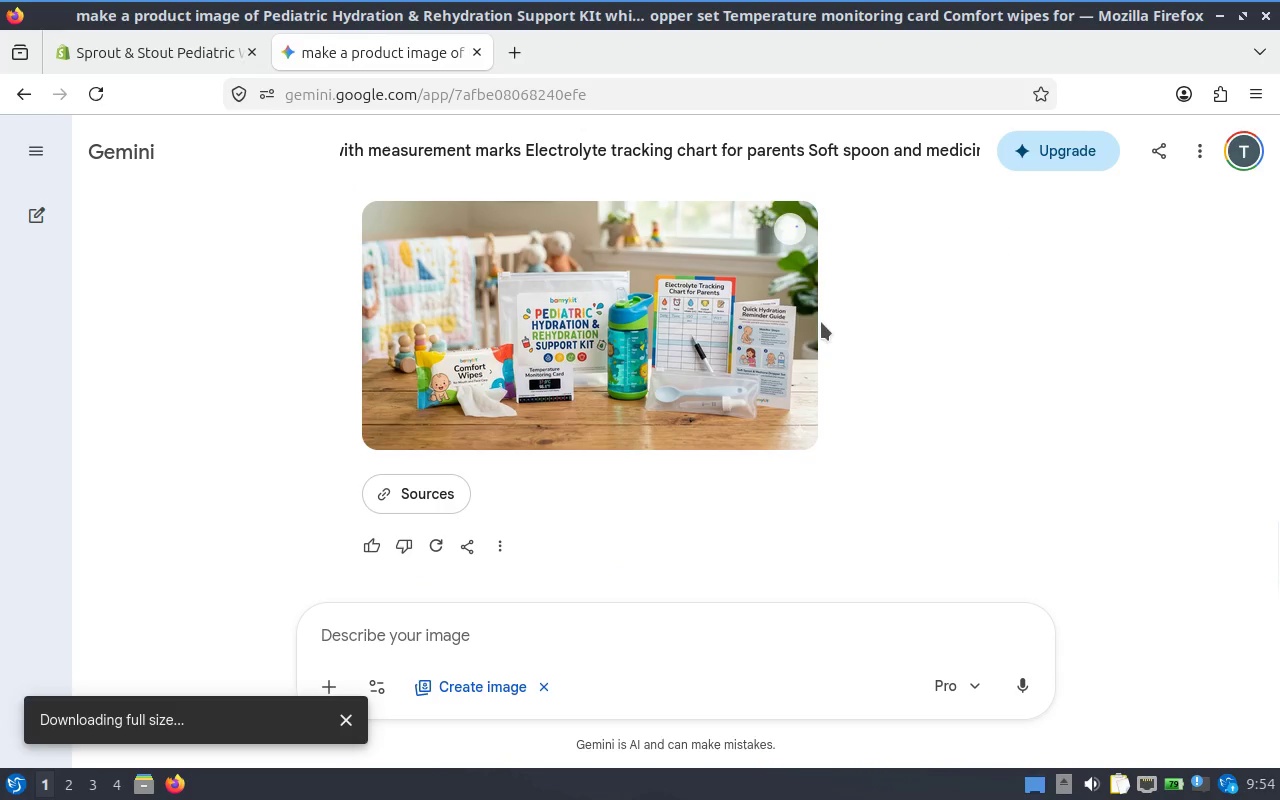 
left_click([764, 365])
 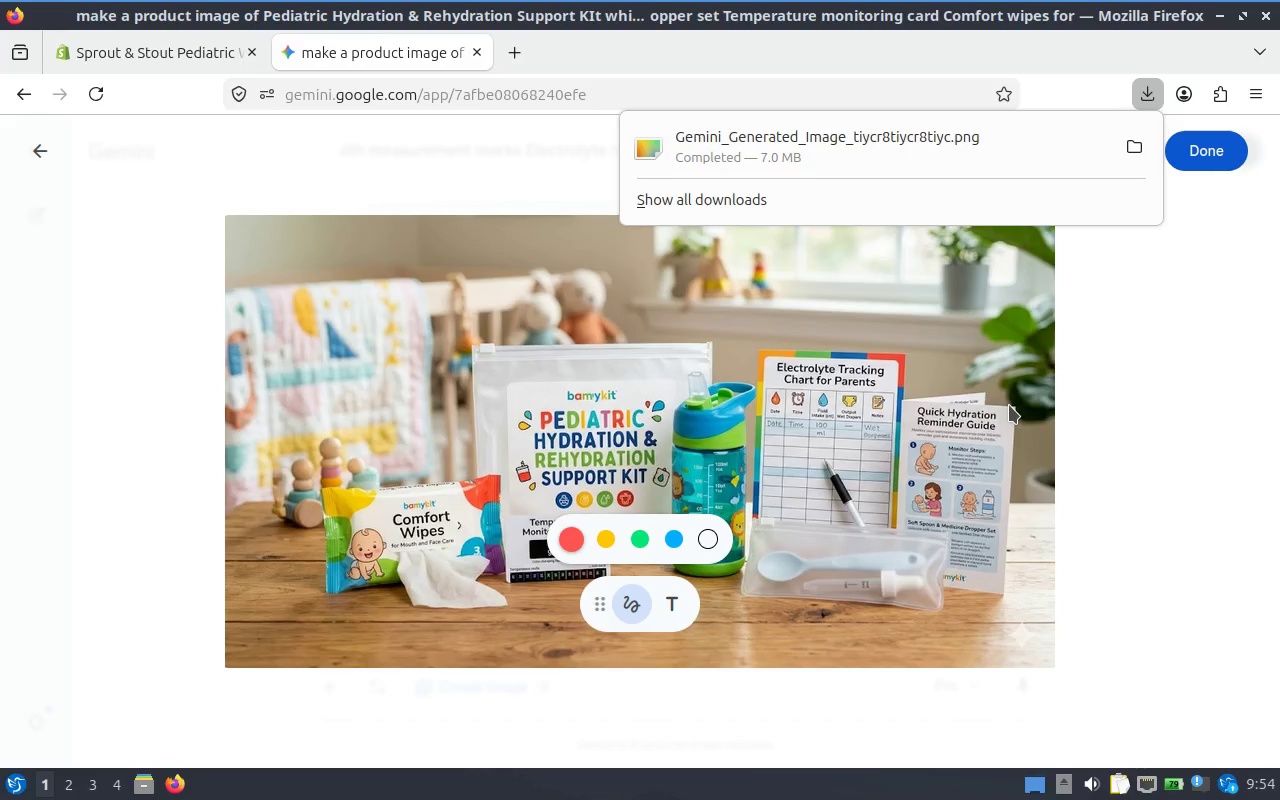 
wait(5.51)
 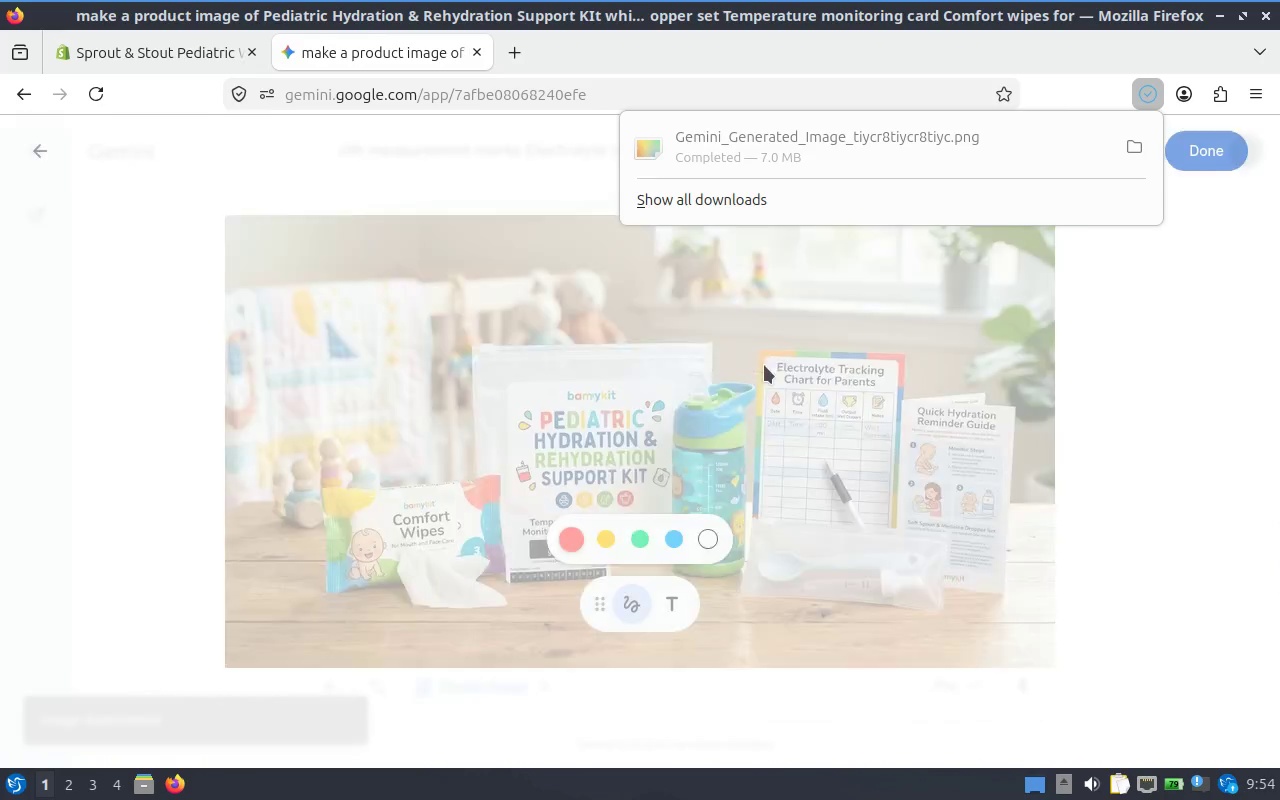 
left_click([1240, 371])
 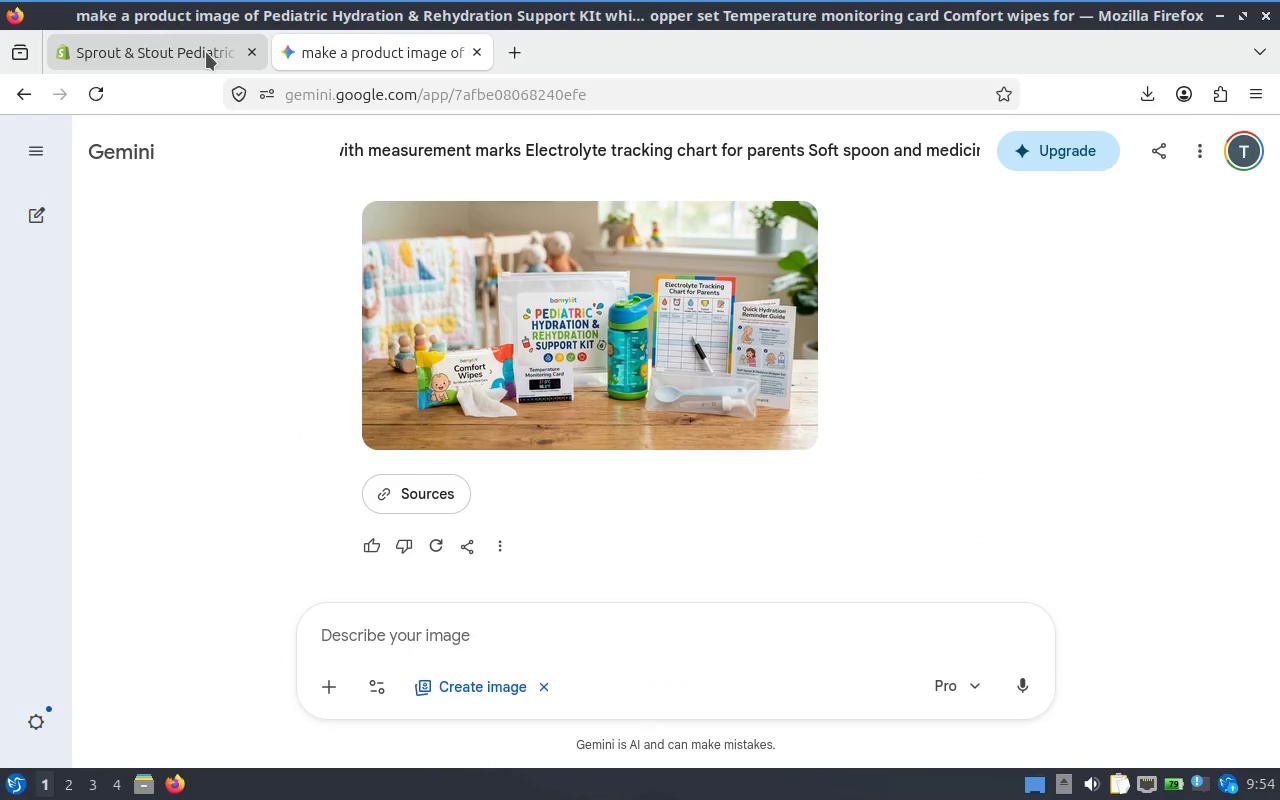 
left_click([201, 48])
 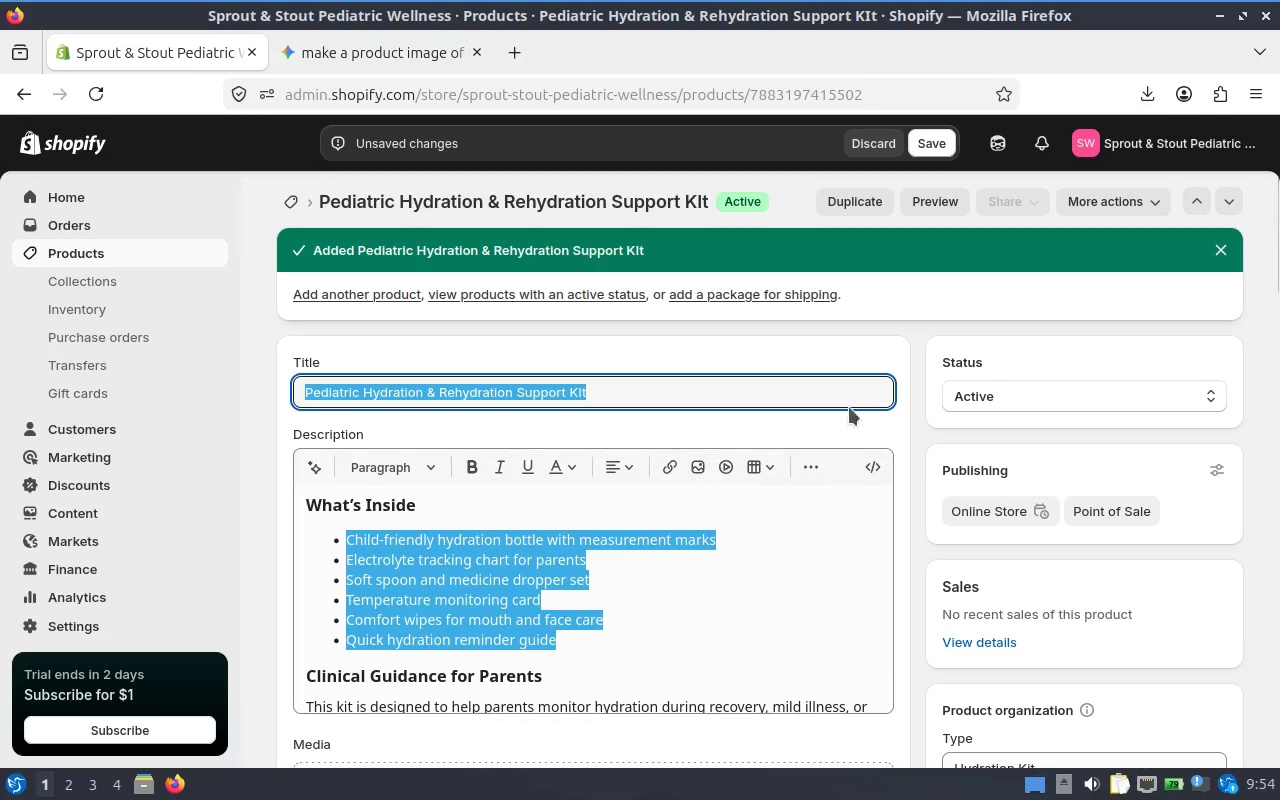 
left_click([914, 391])
 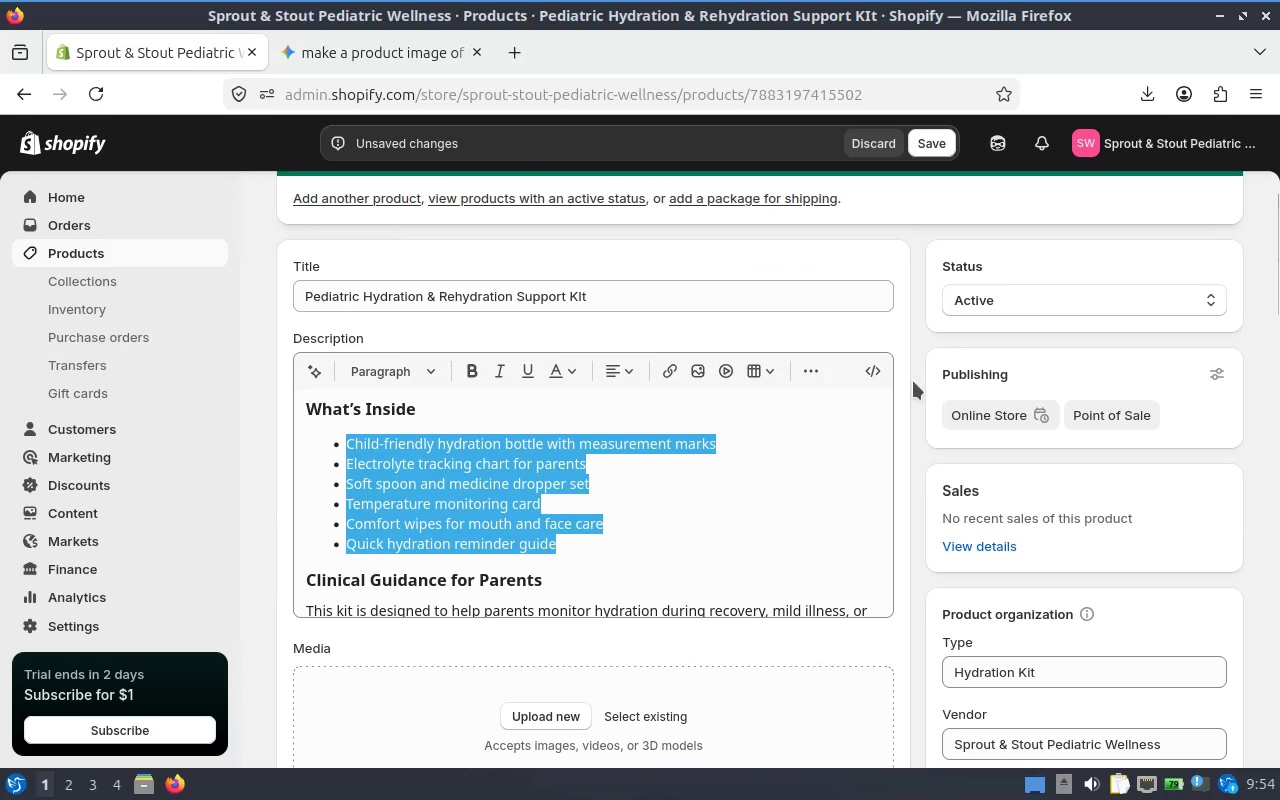 
scroll: coordinate [904, 384], scroll_direction: down, amount: 6.0
 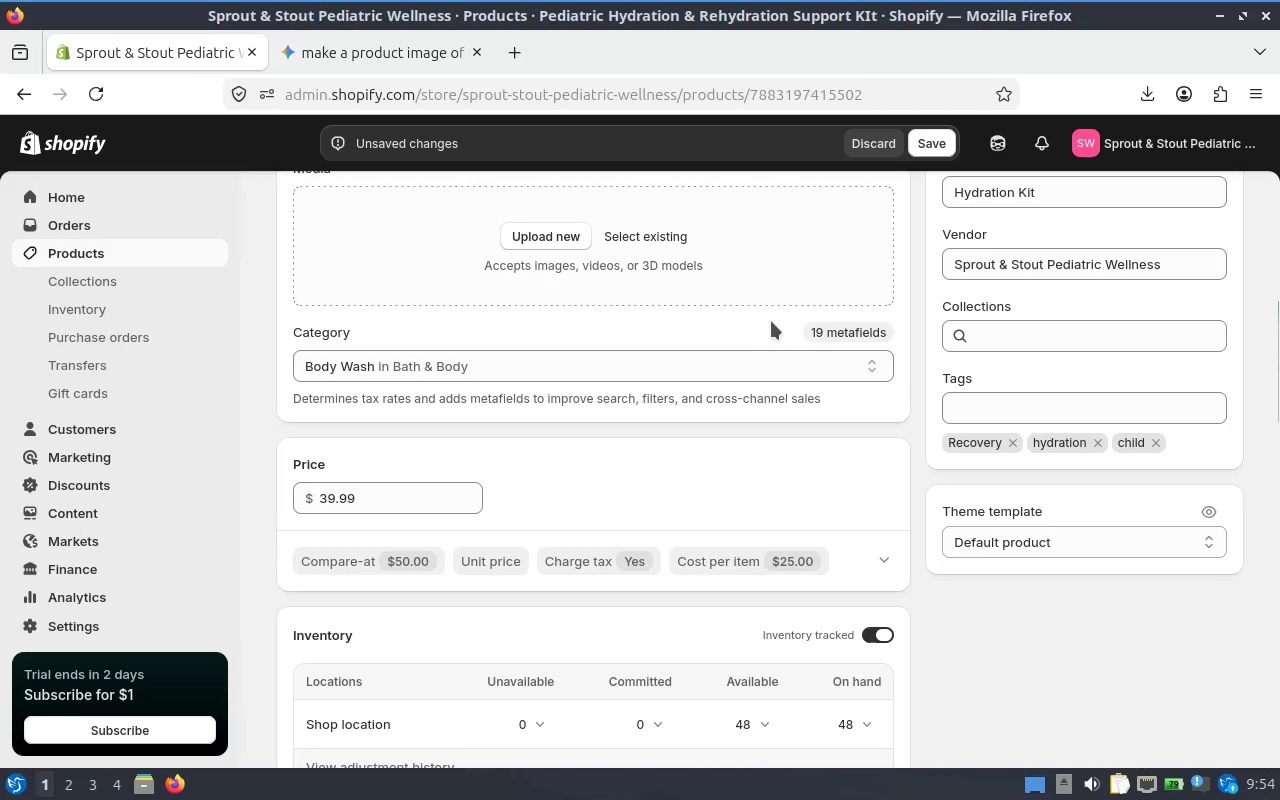 
scroll: coordinate [734, 320], scroll_direction: up, amount: 1.0
 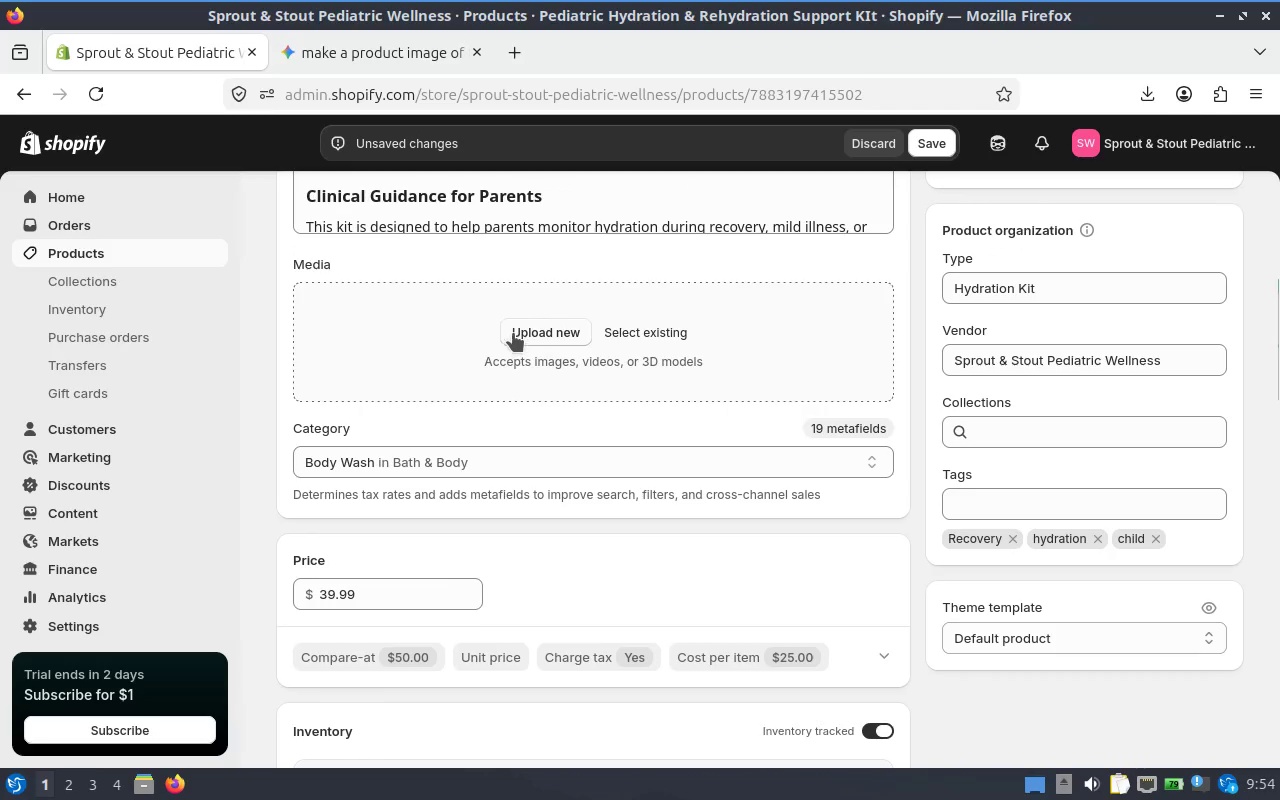 
left_click([524, 329])
 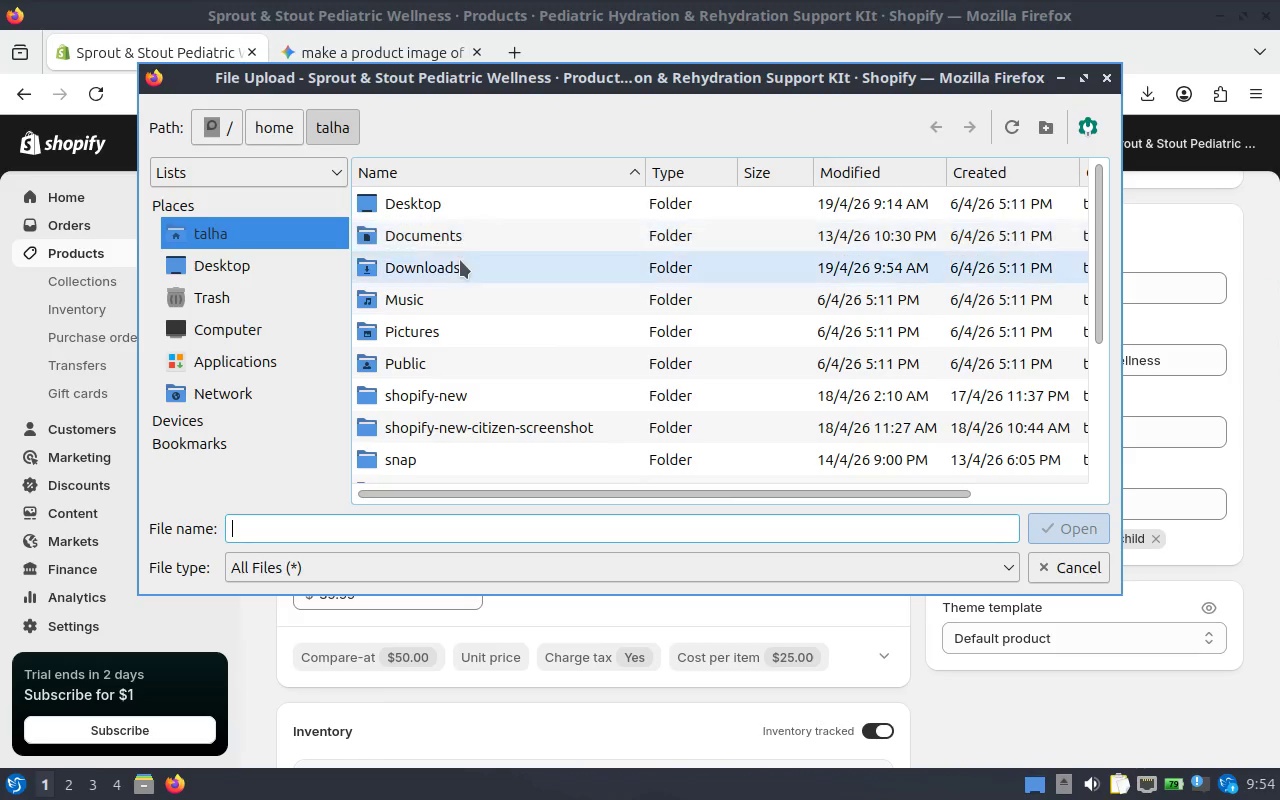 
double_click([468, 262])
 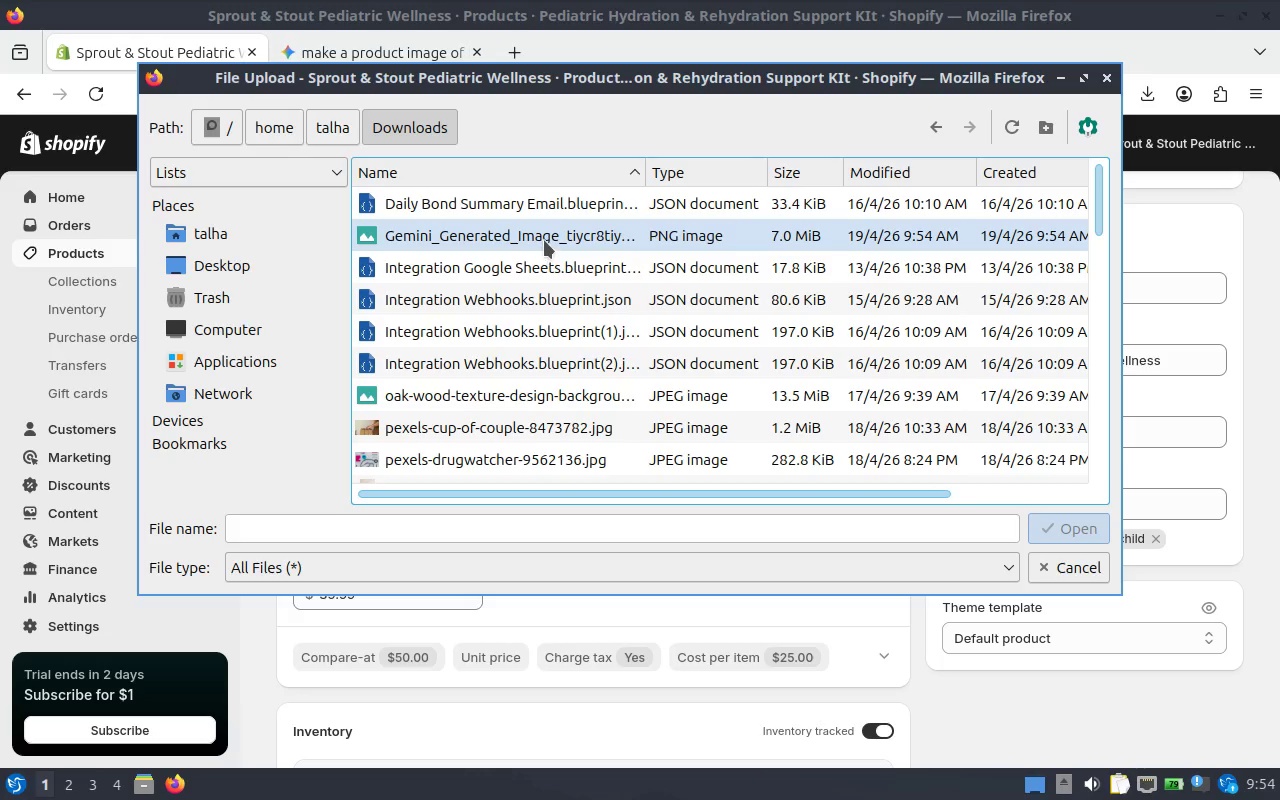 
left_click([544, 240])
 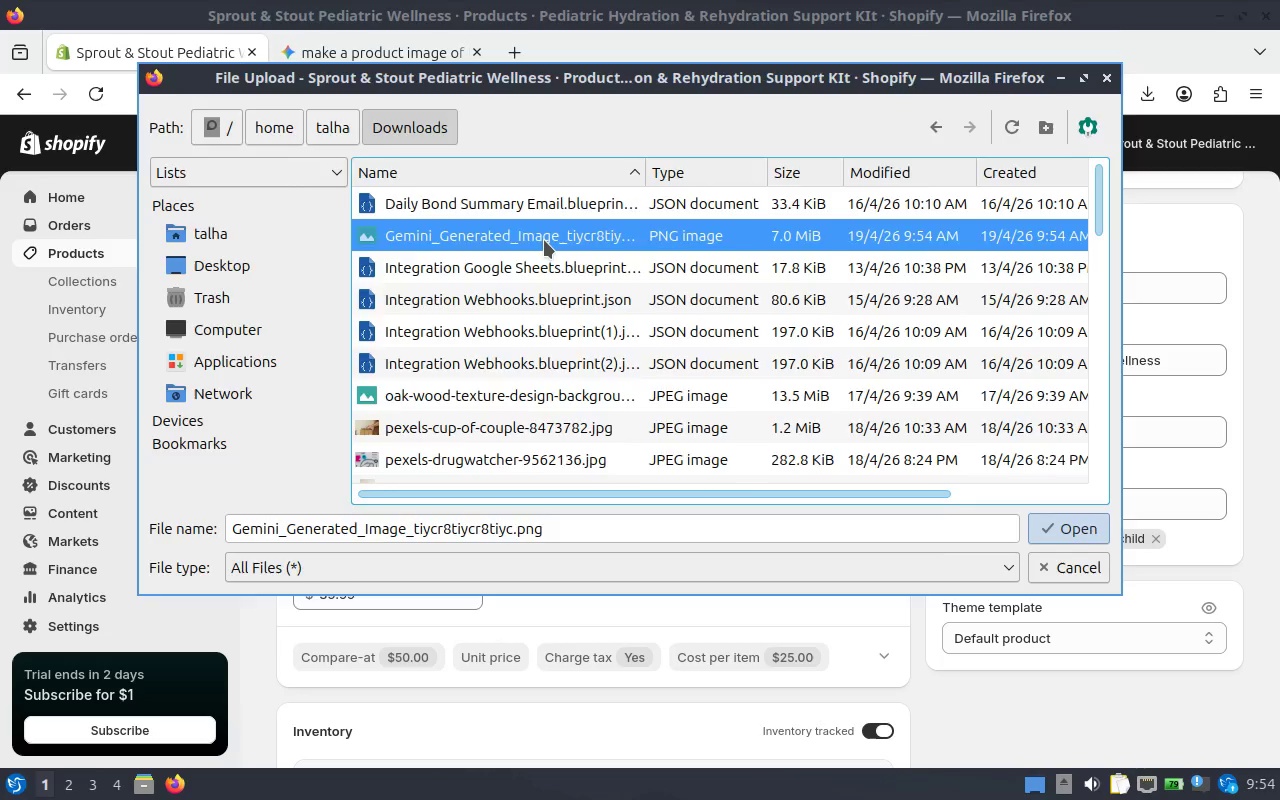 
left_click([544, 240])
 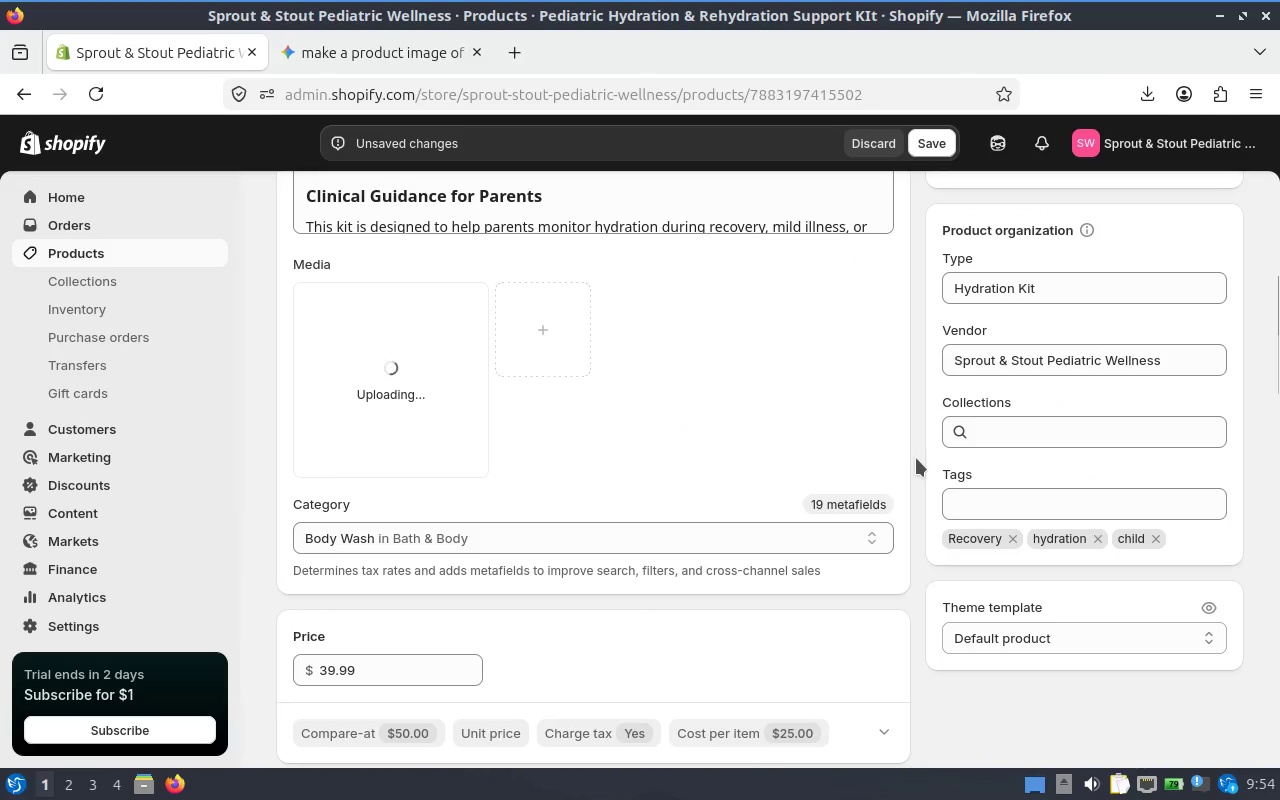 
wait(10.09)
 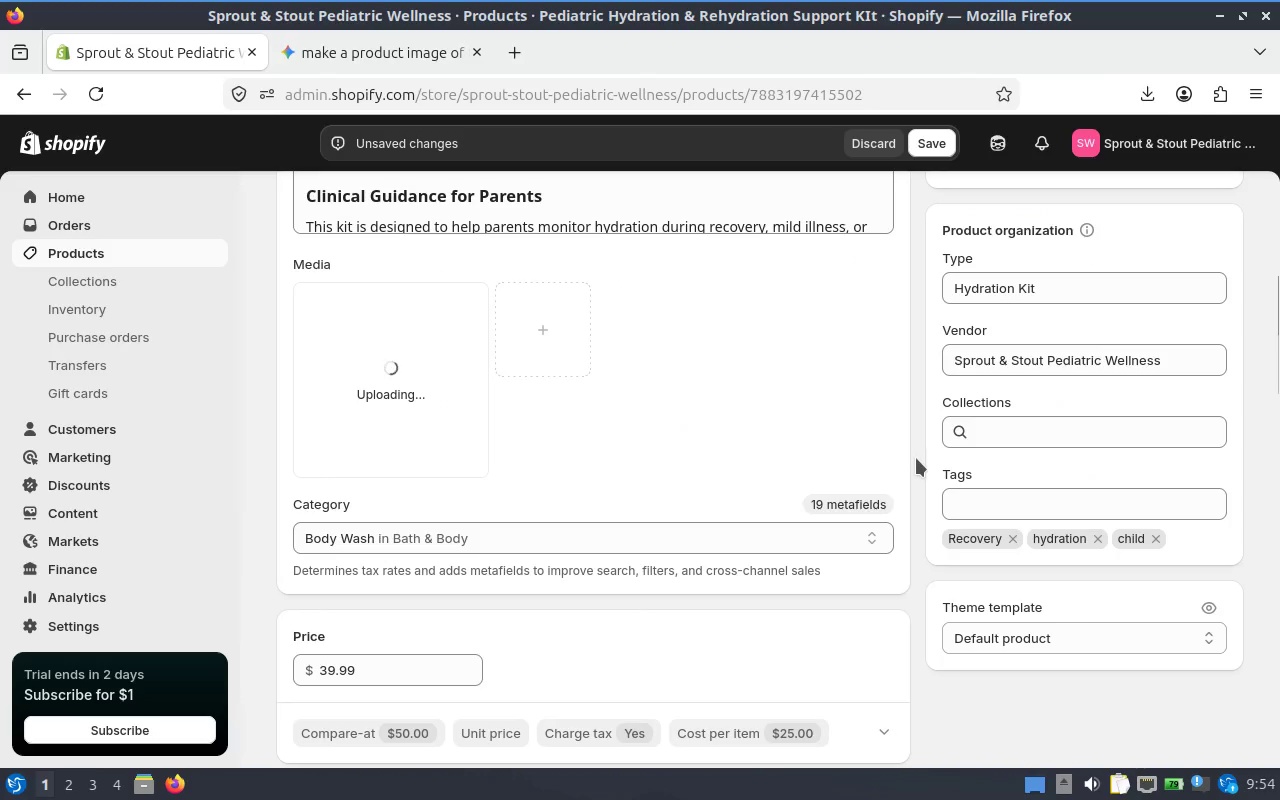 
left_click([381, 55])
 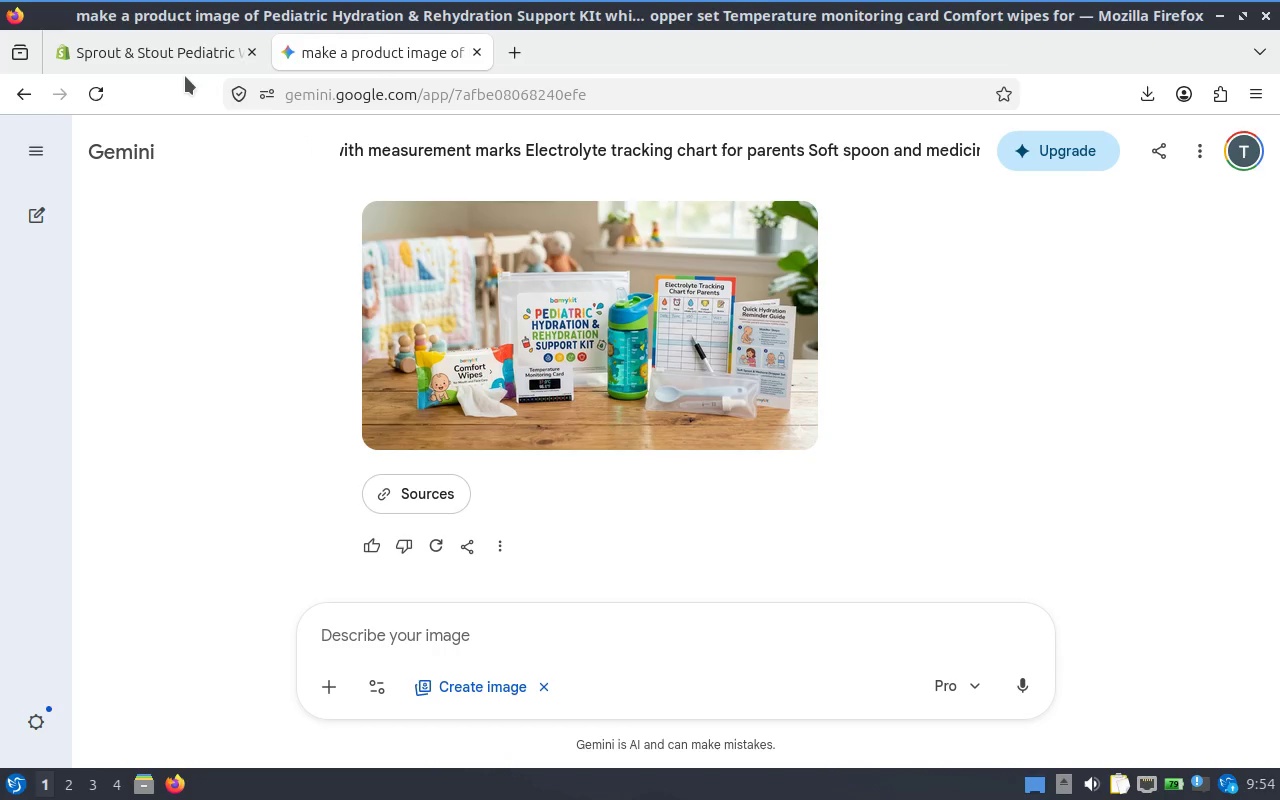 
wait(5.93)
 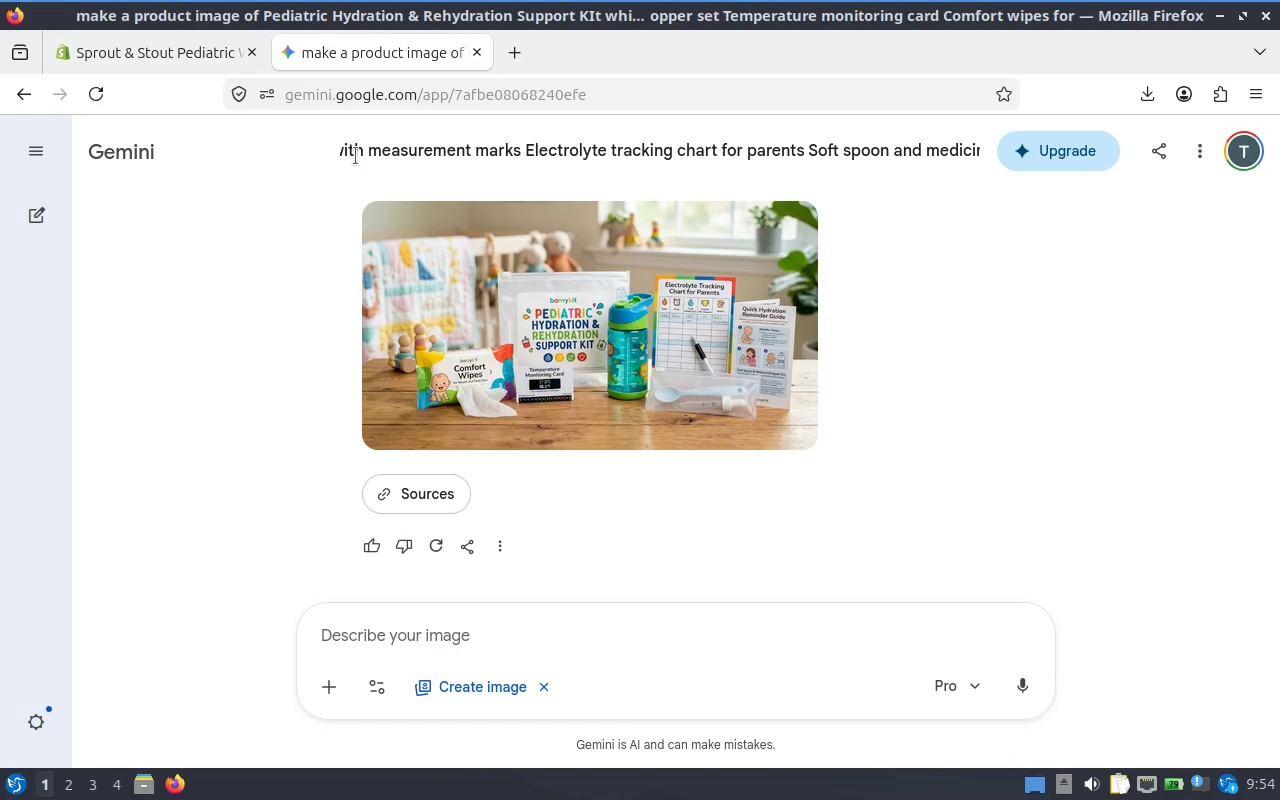 
left_click([180, 45])
 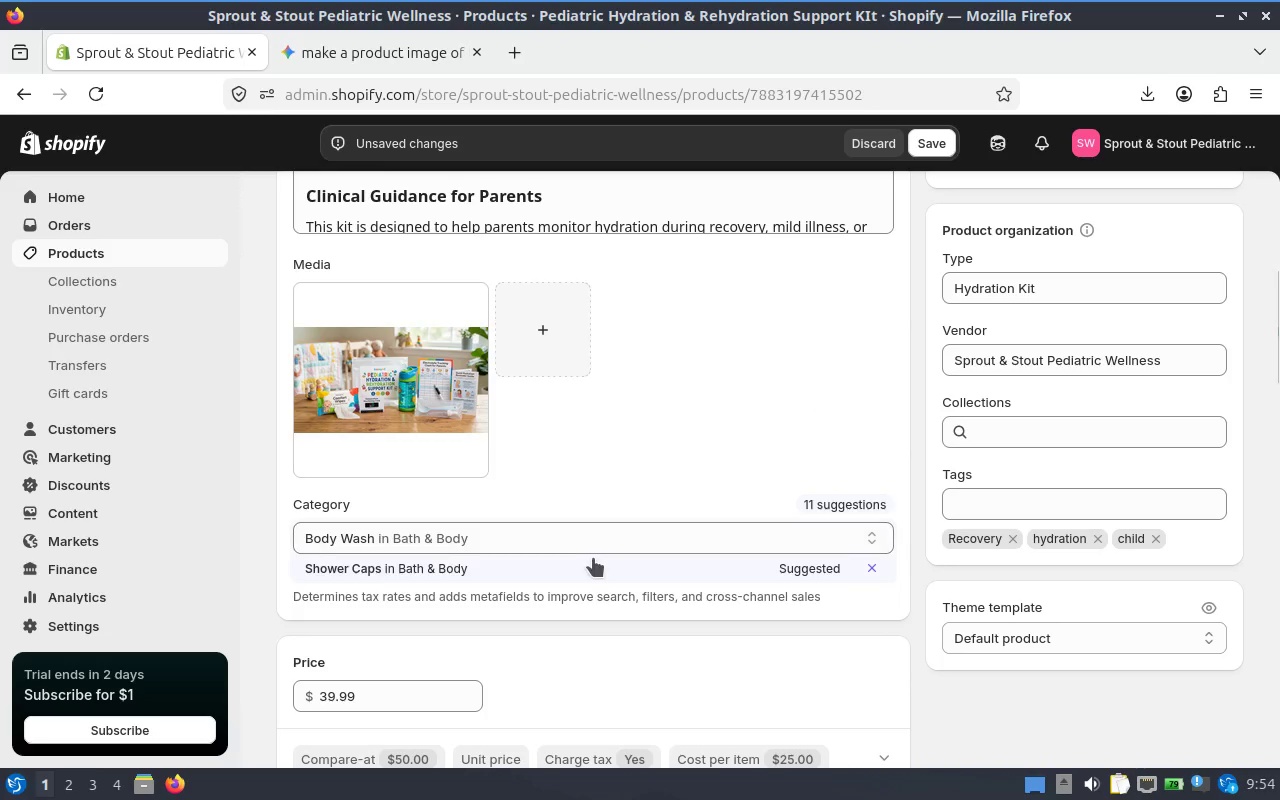 
wait(17.01)
 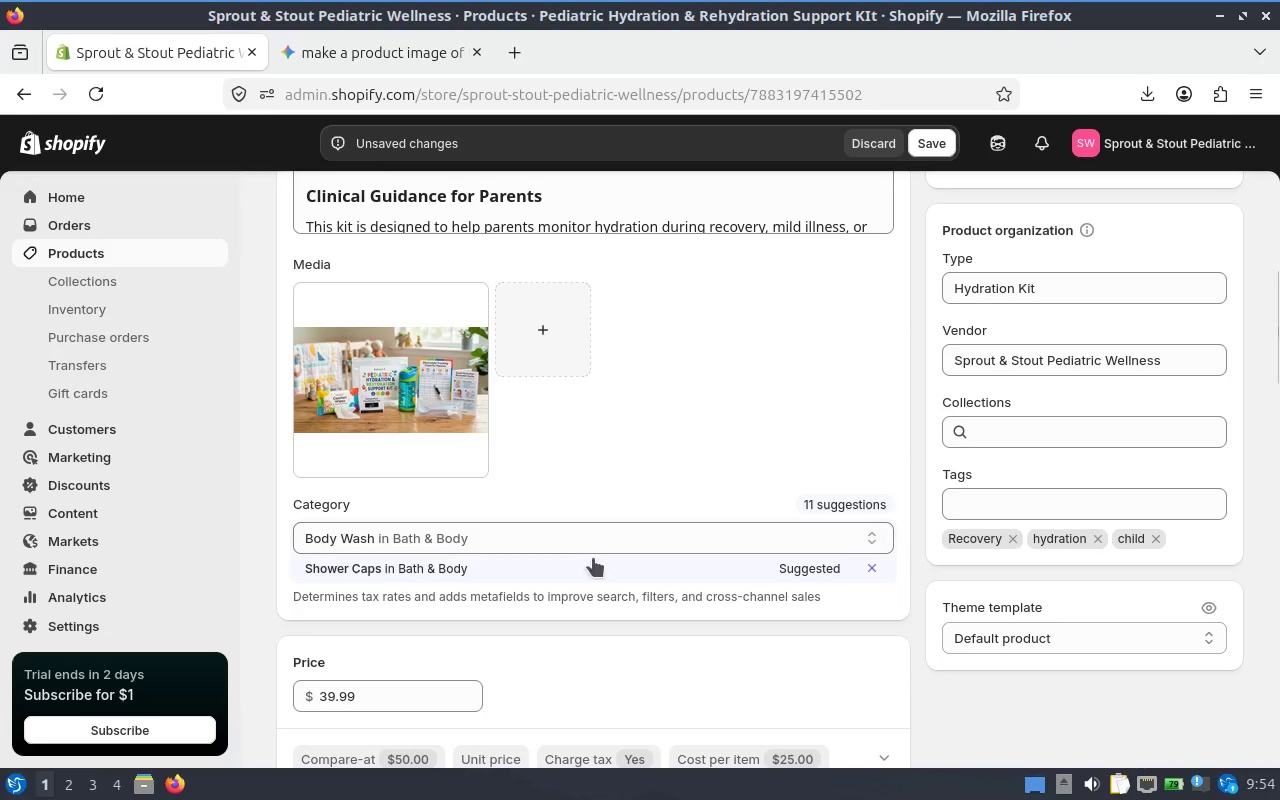 
left_click([425, 431])
 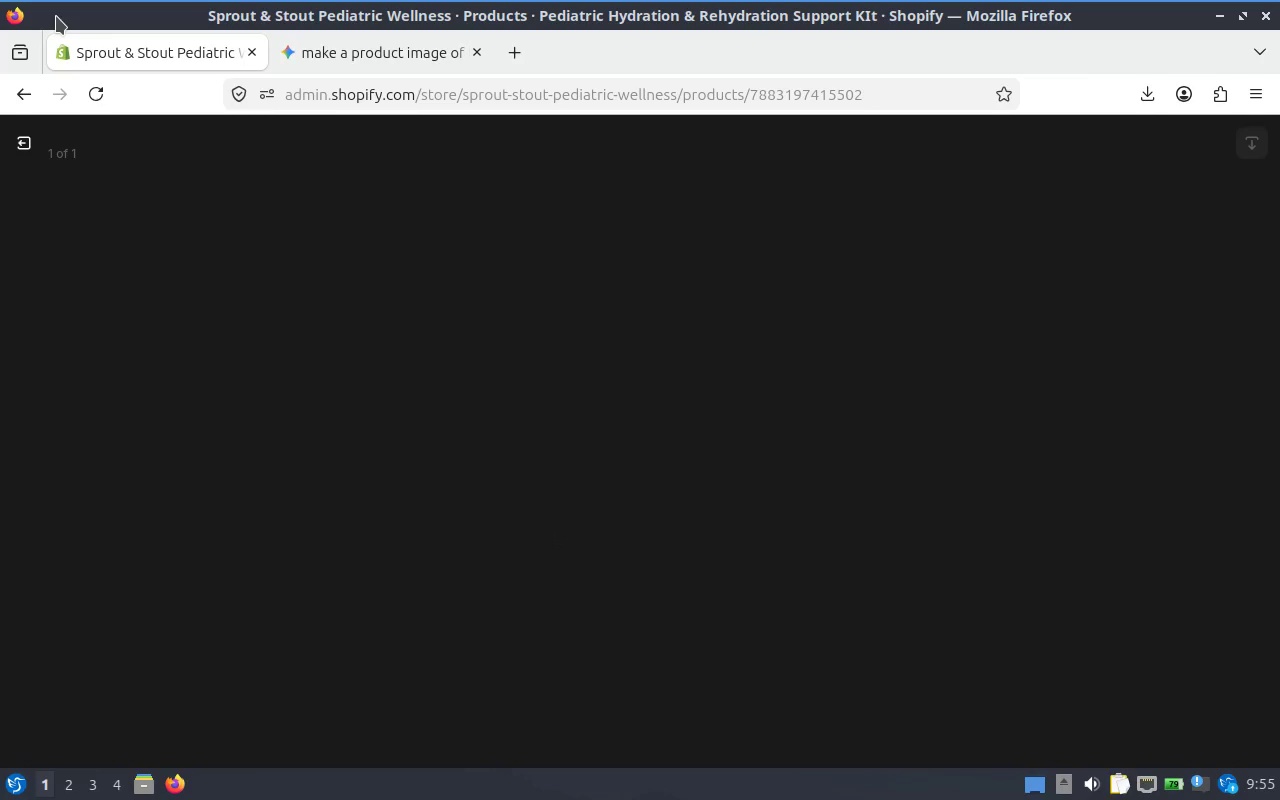 
wait(8.42)
 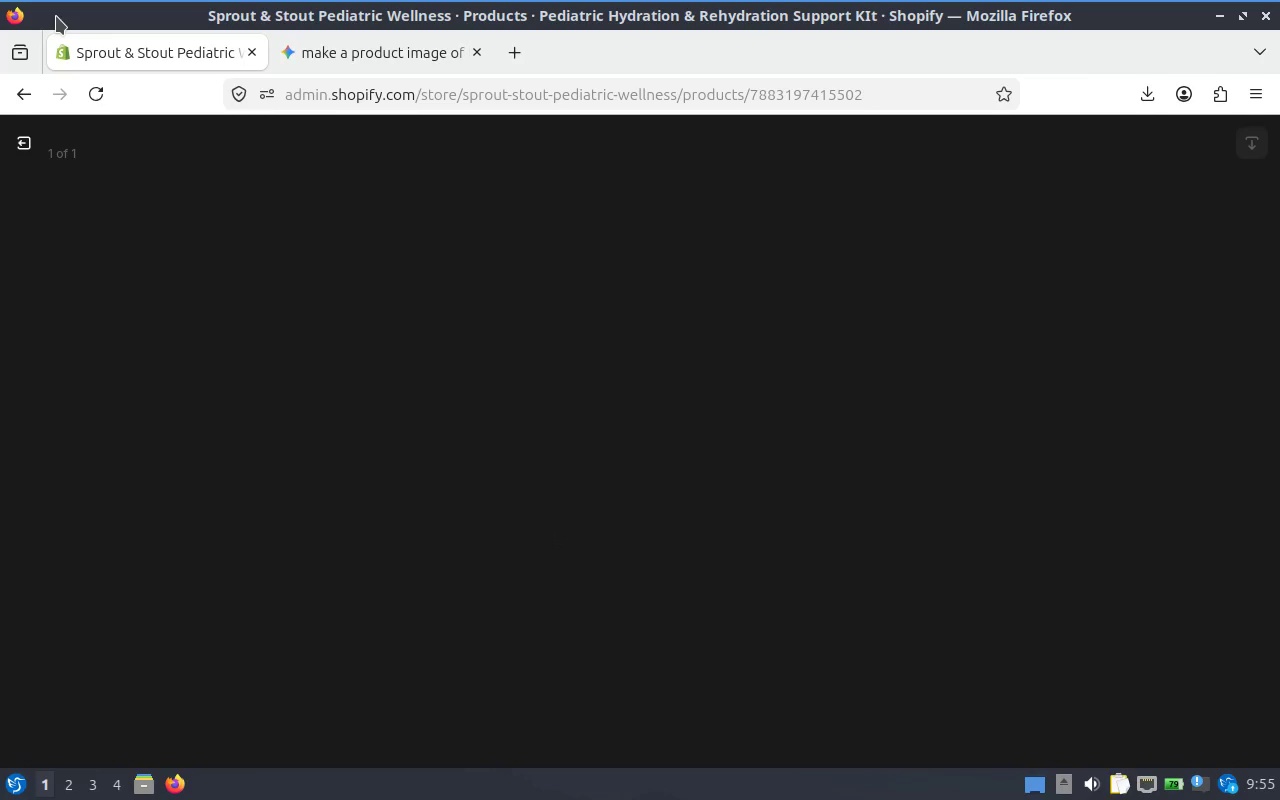 
scroll: coordinate [1065, 419], scroll_direction: down, amount: 1.0
 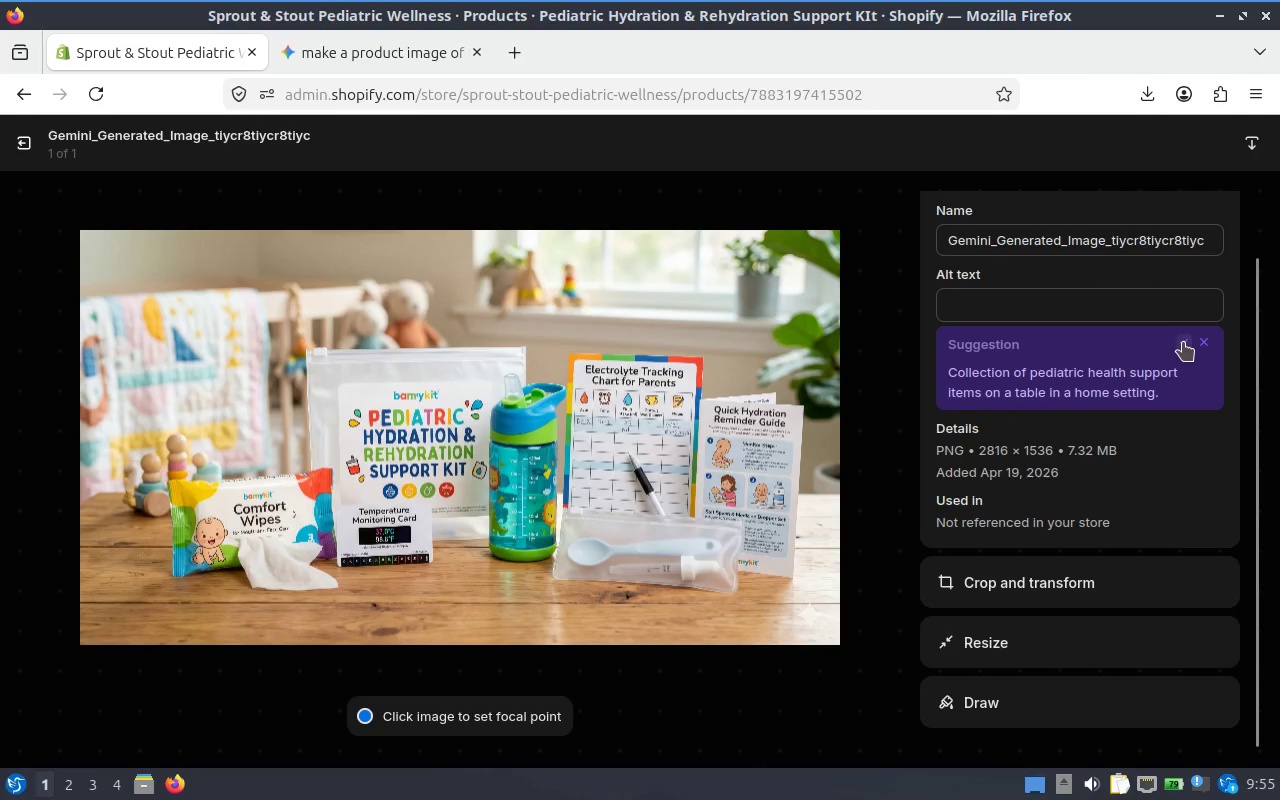 
wait(7.16)
 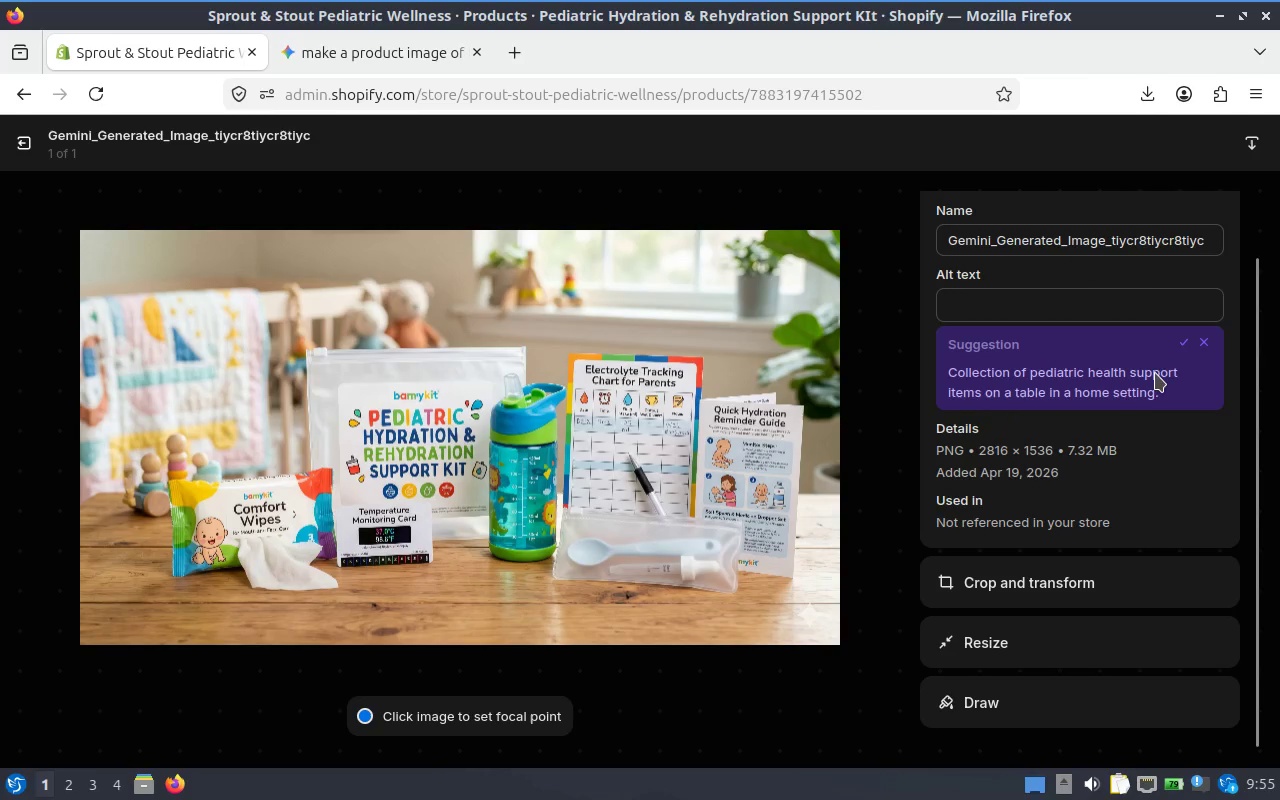 
left_click([1083, 305])
 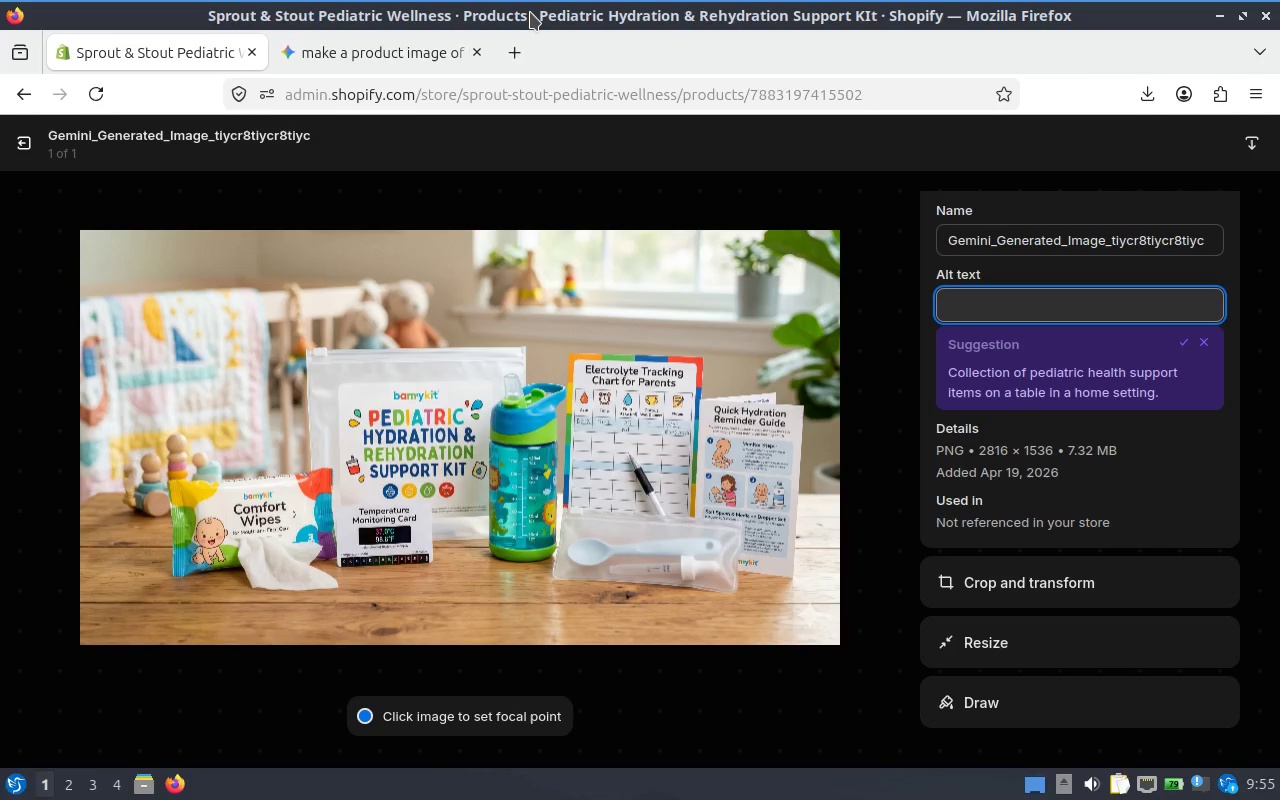 
wait(5.6)
 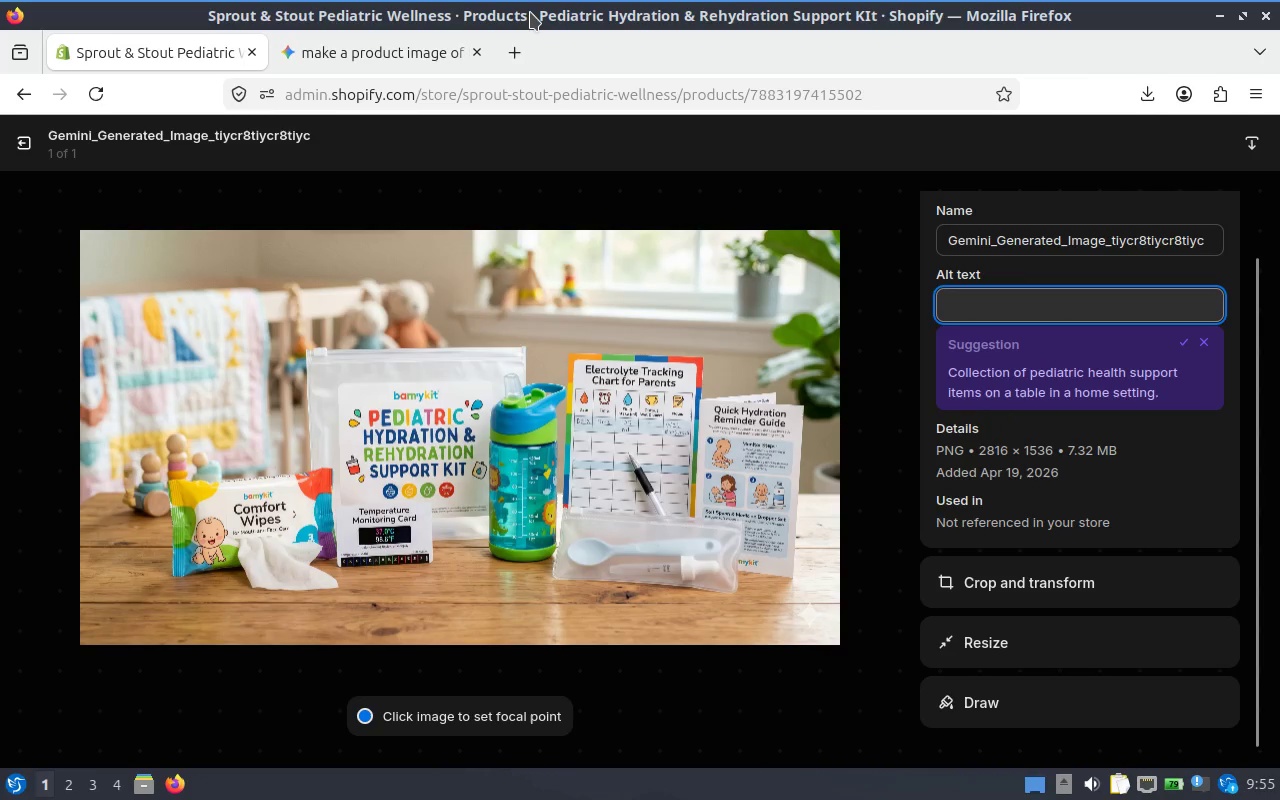 
type(Pediatric)
 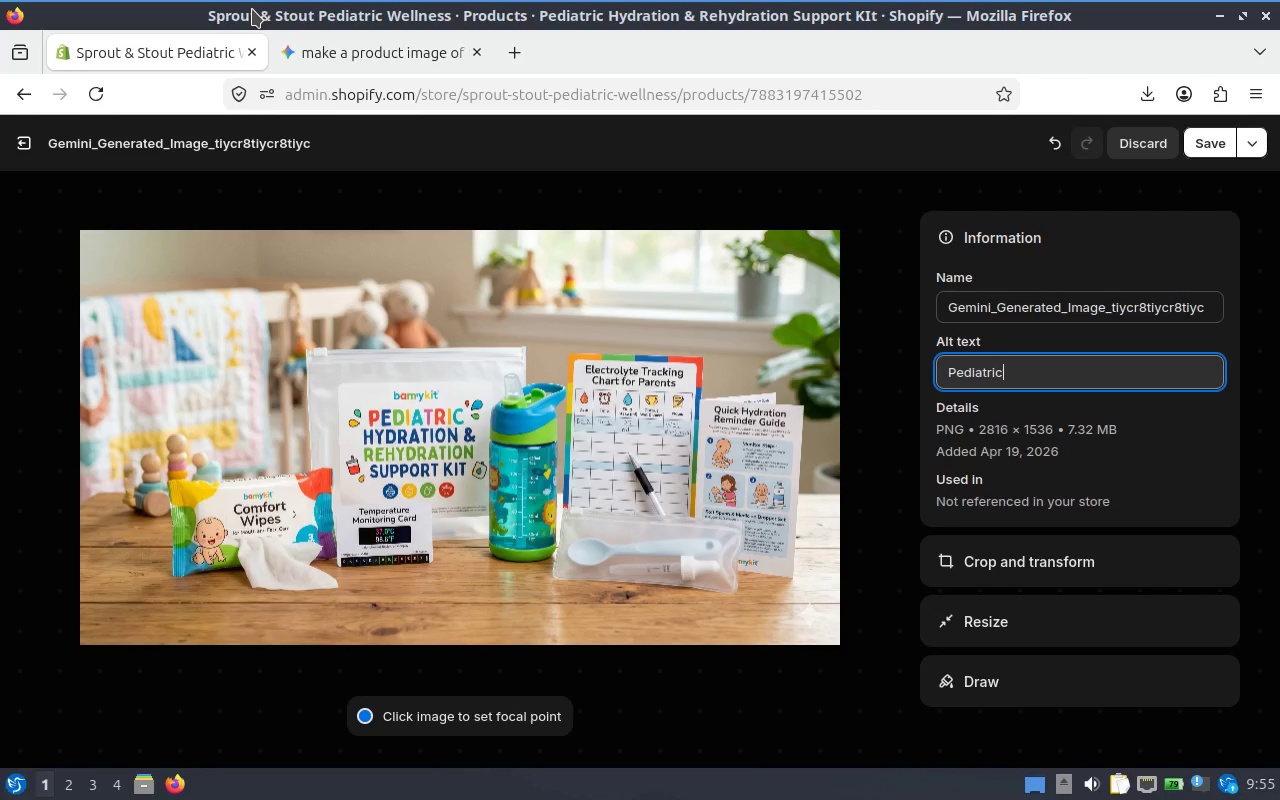 
type( Hydration)
 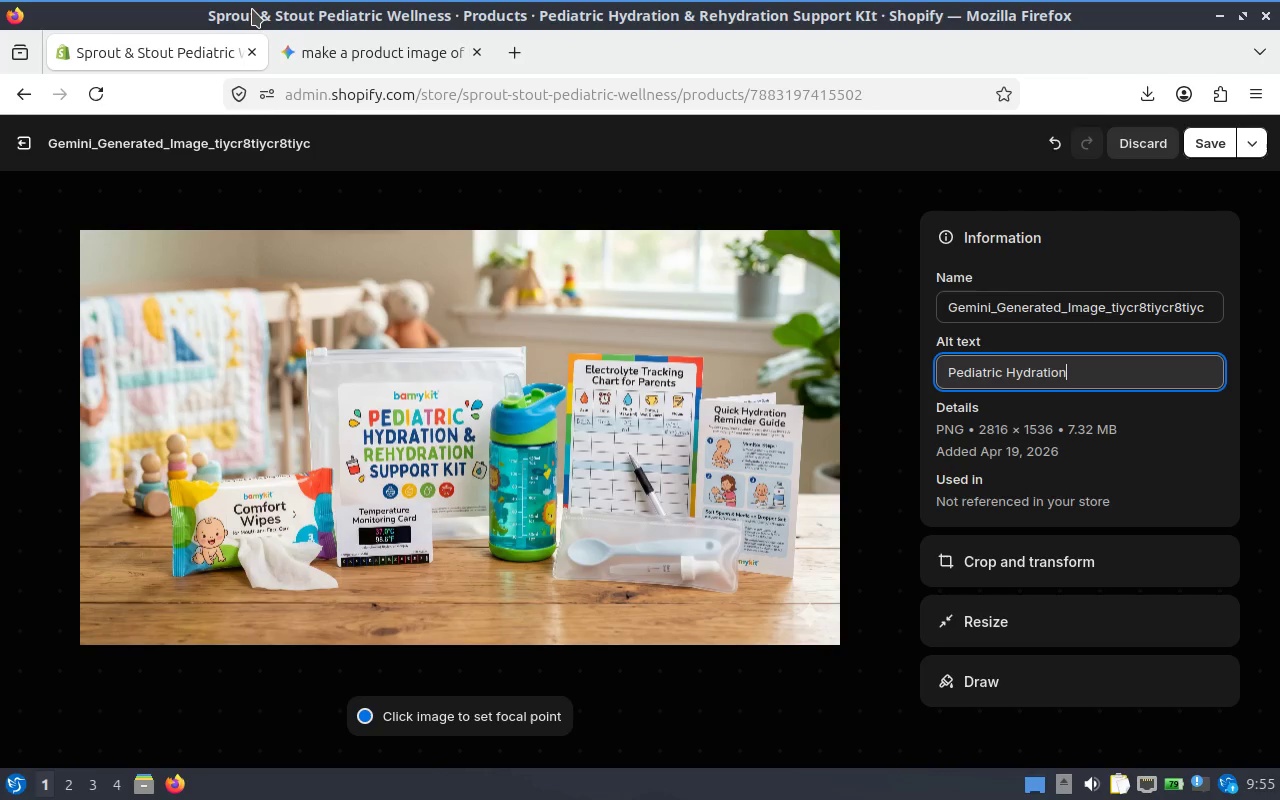 
type( support kit)
 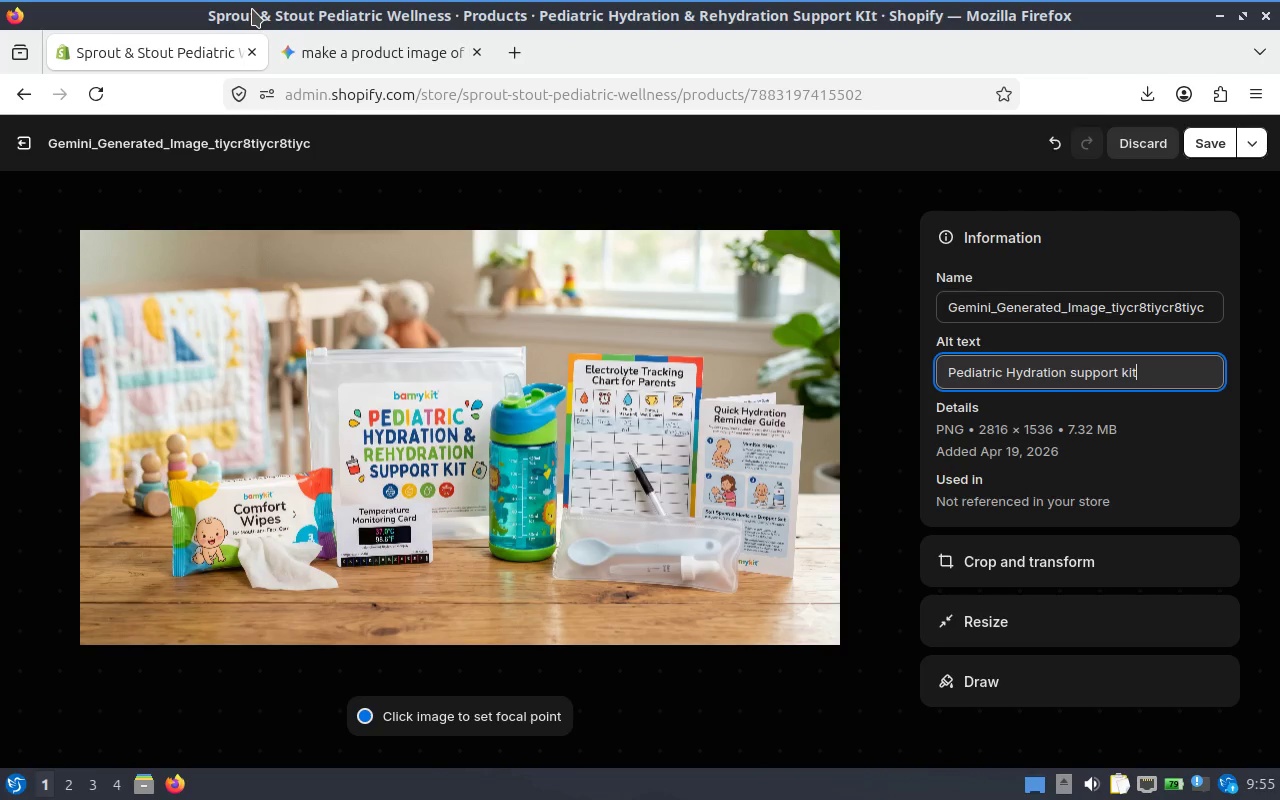 
hold_key(key=ArrowLeft, duration=1.0)
 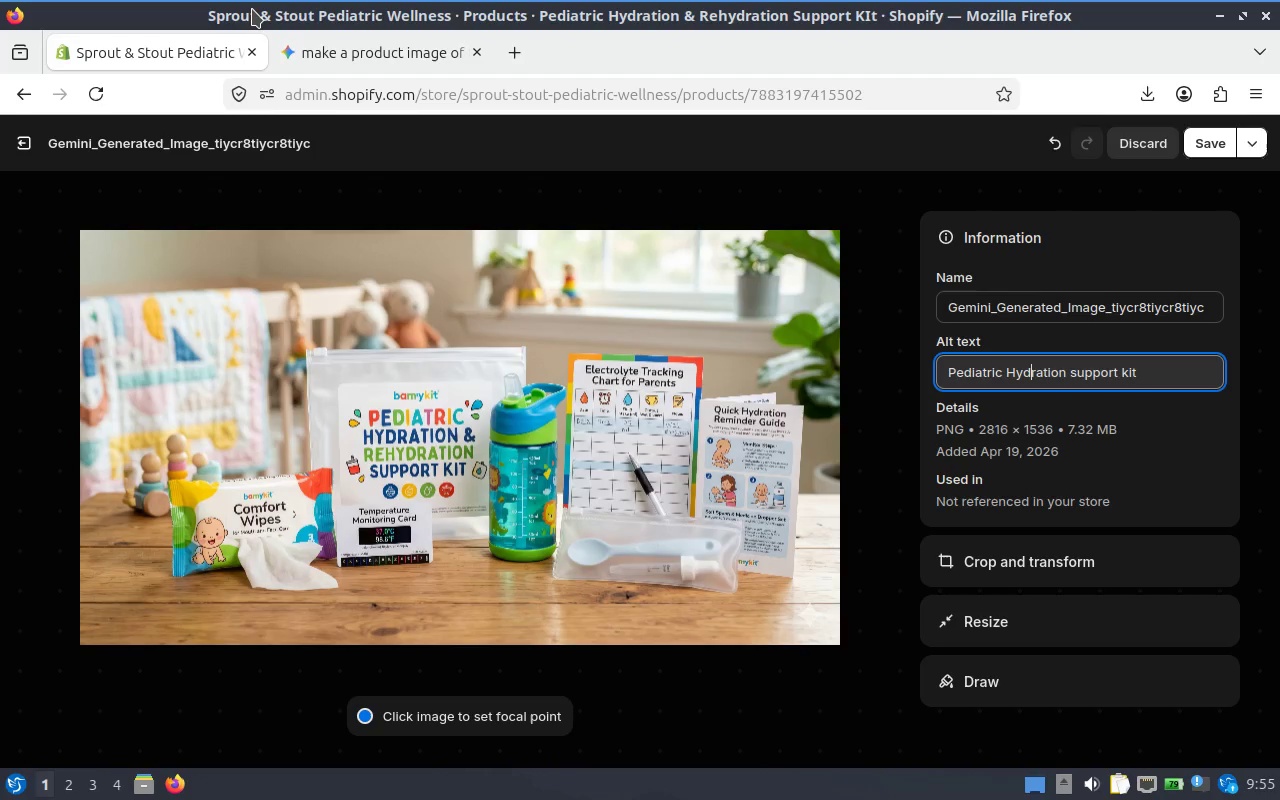 
key(ArrowLeft)
 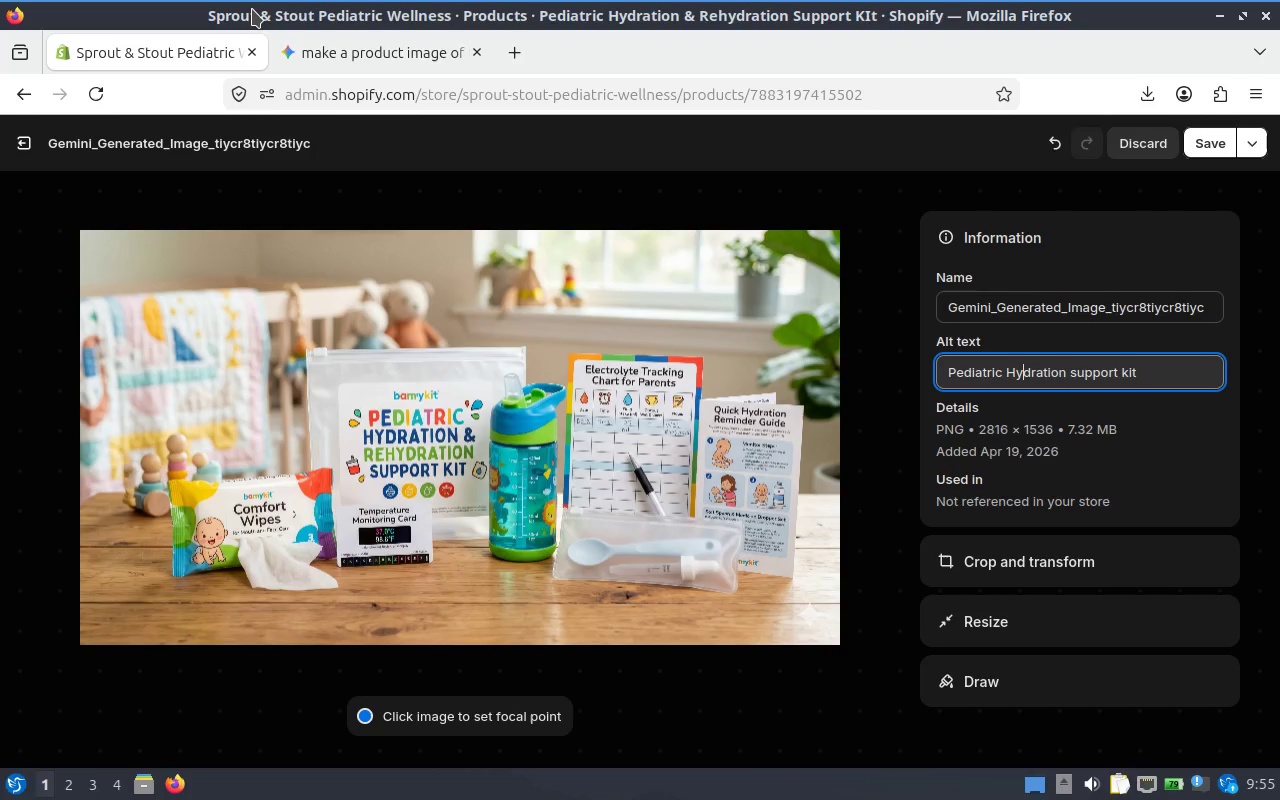 
key(ArrowLeft)
 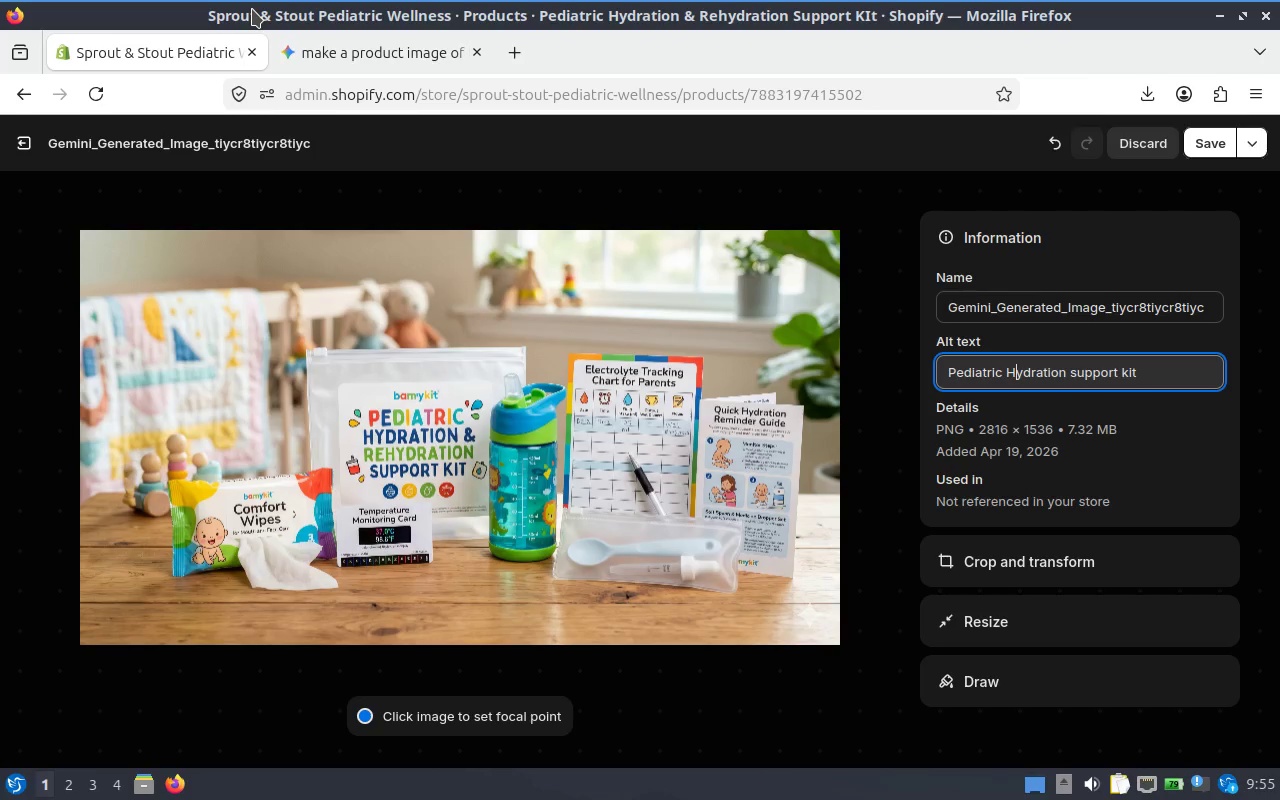 
key(Backspace)
 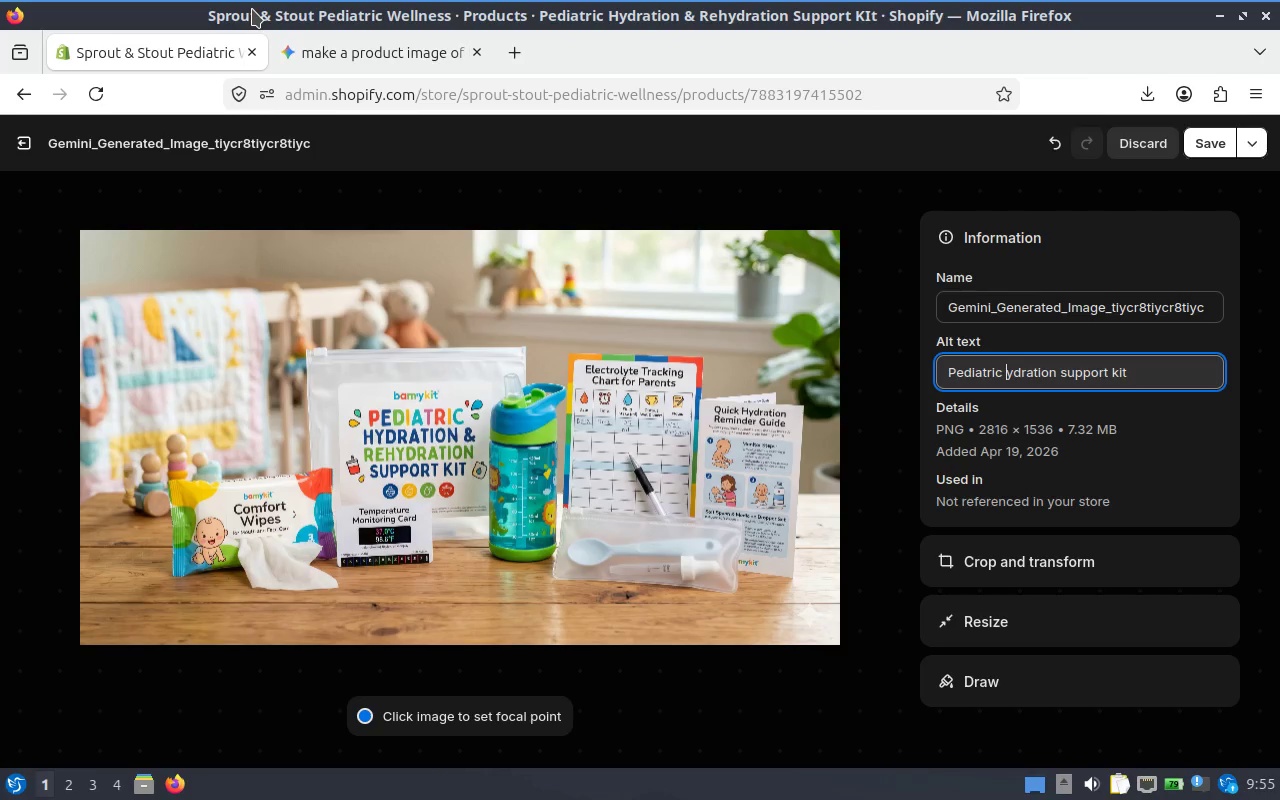 
key(H)
 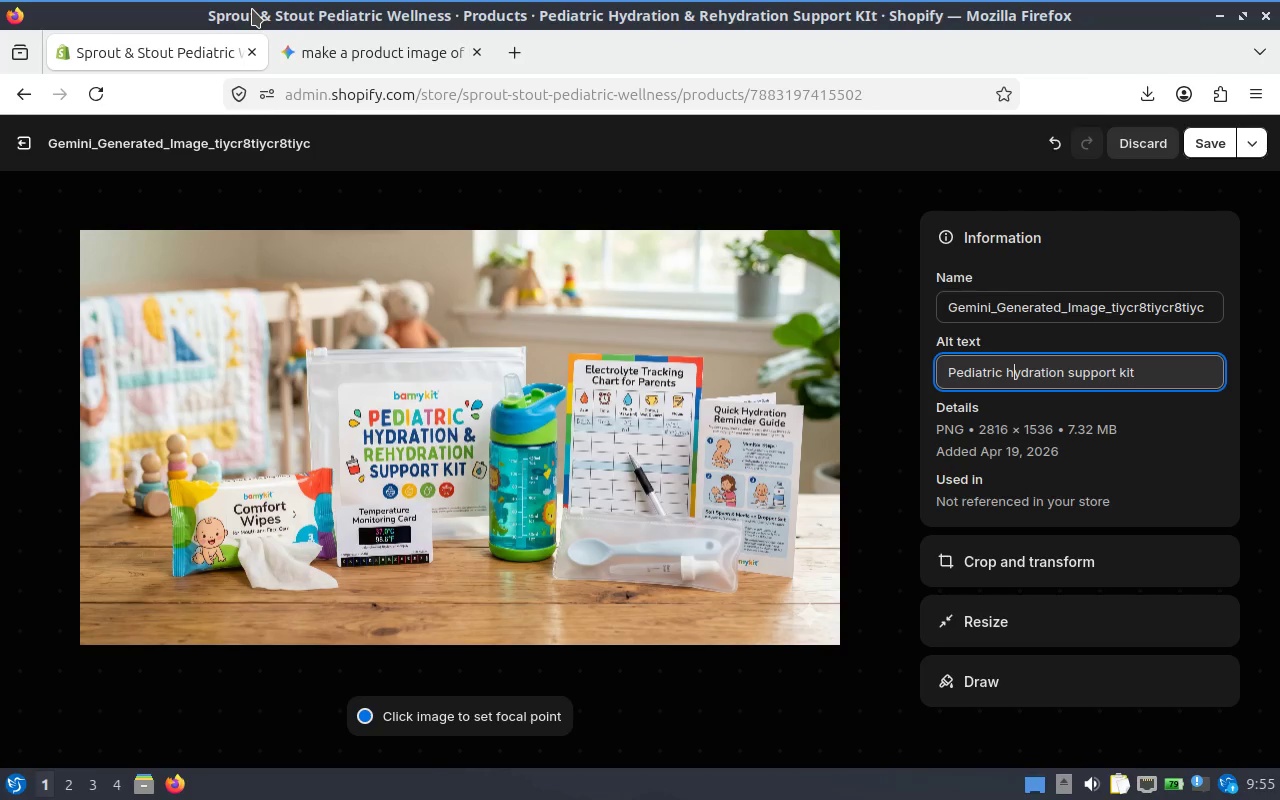 
key(ArrowRight)
 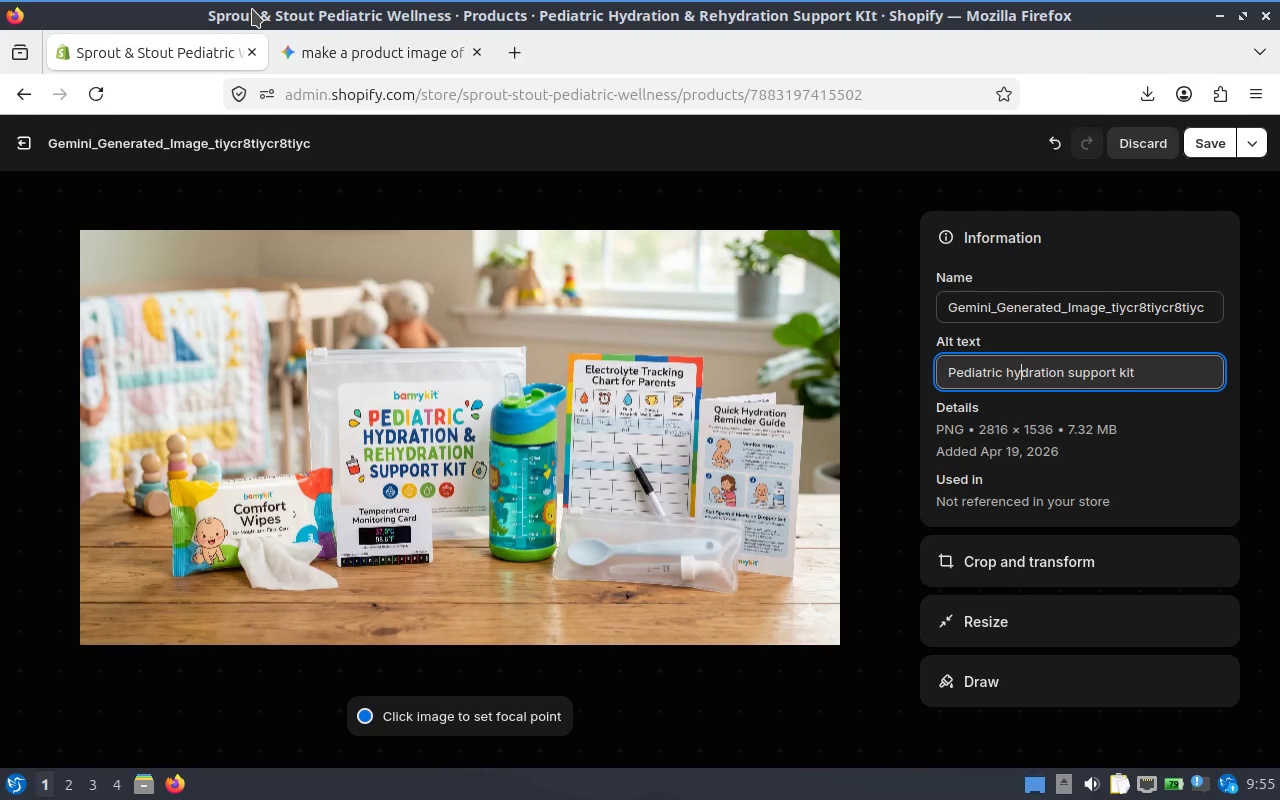 
key(End)
 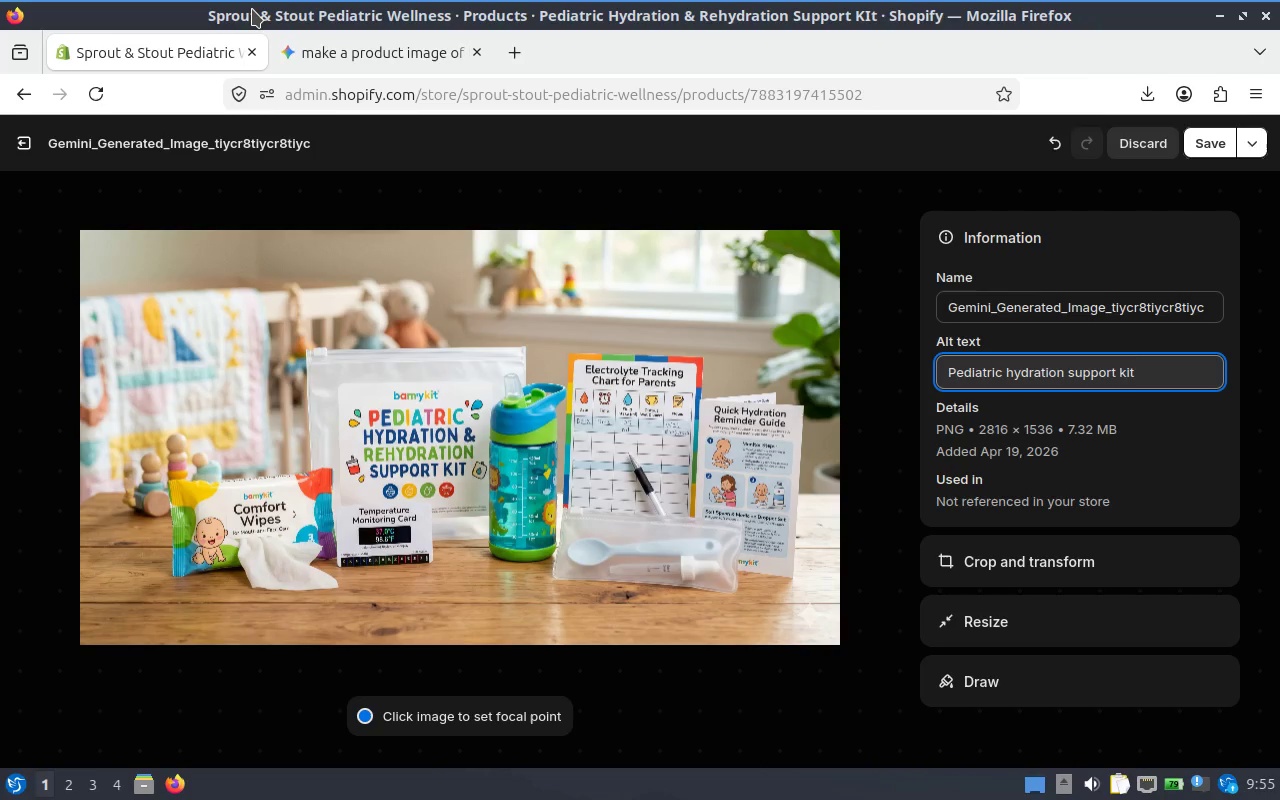 
type( with child)
 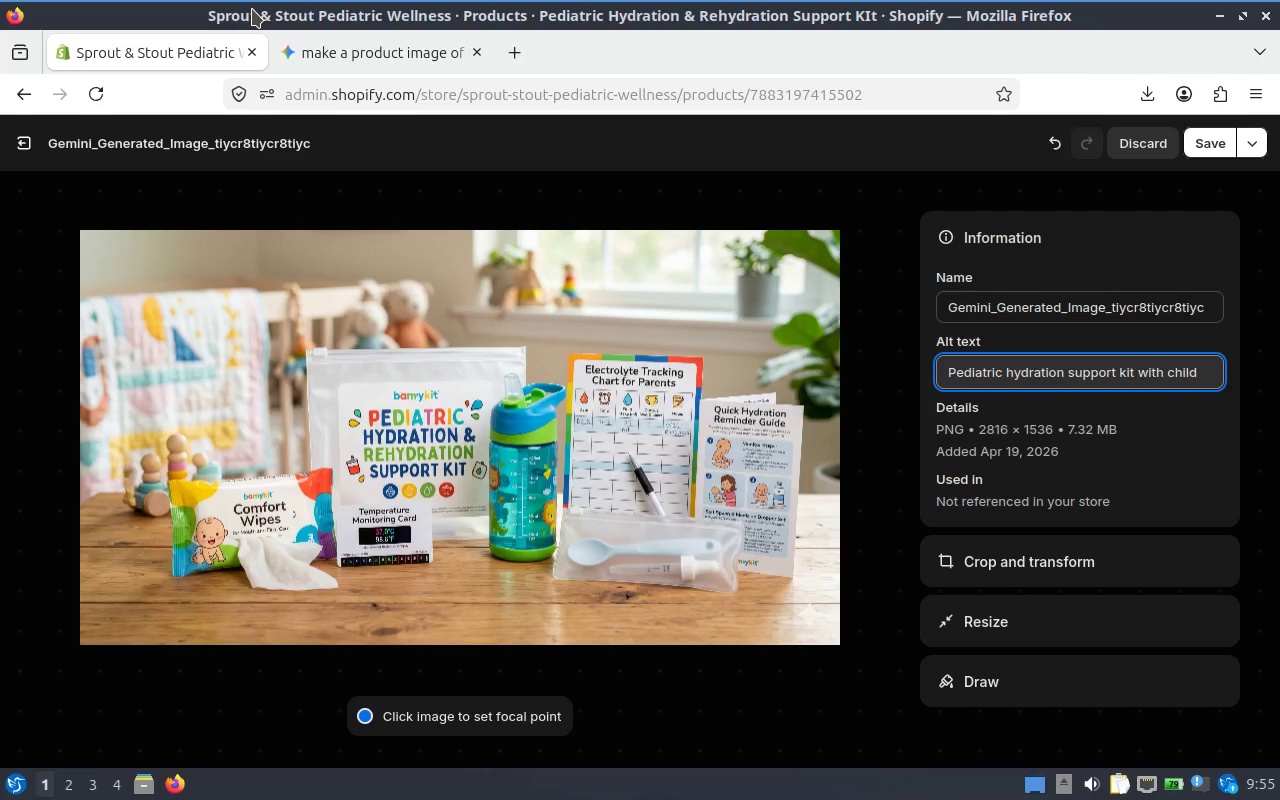 
wait(9.57)
 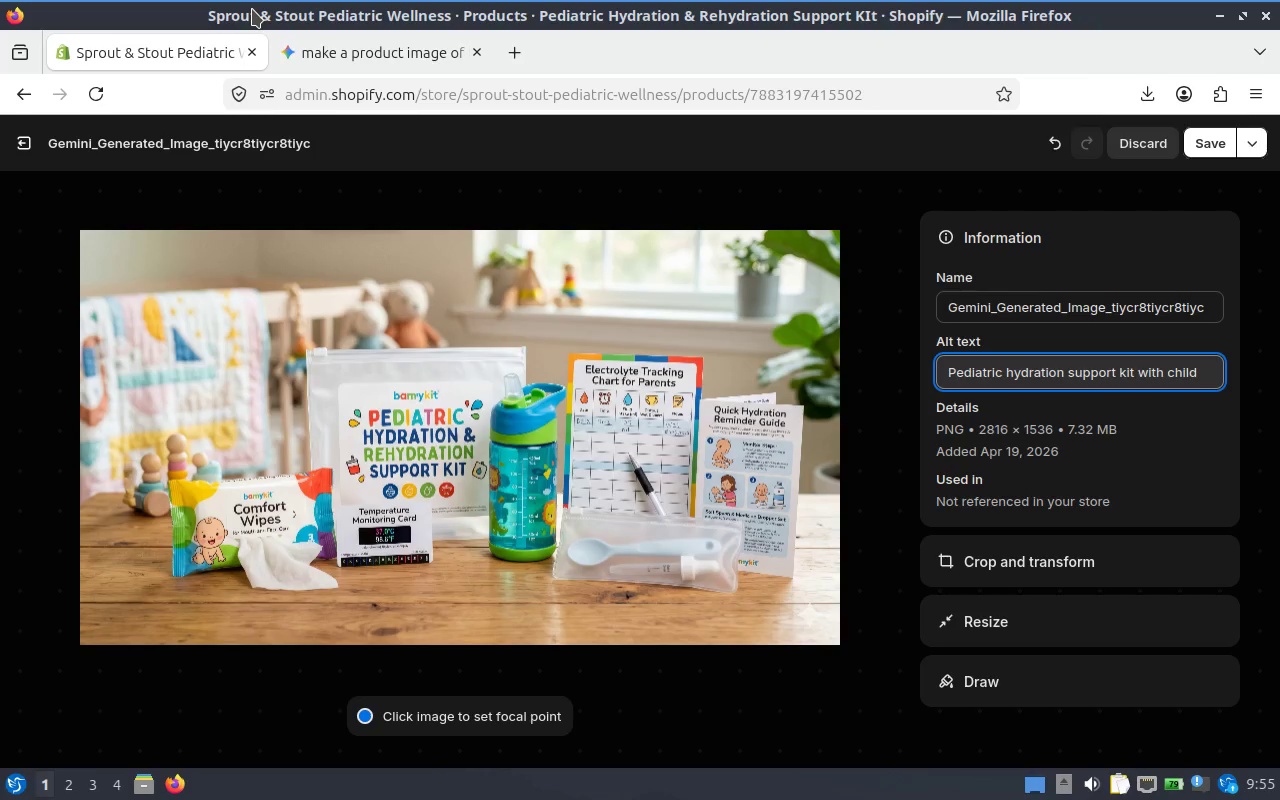 
type( rehydration e)
key(Backspace)
key(Backspace)
key(Backspace)
key(Backspace)
type(on )
 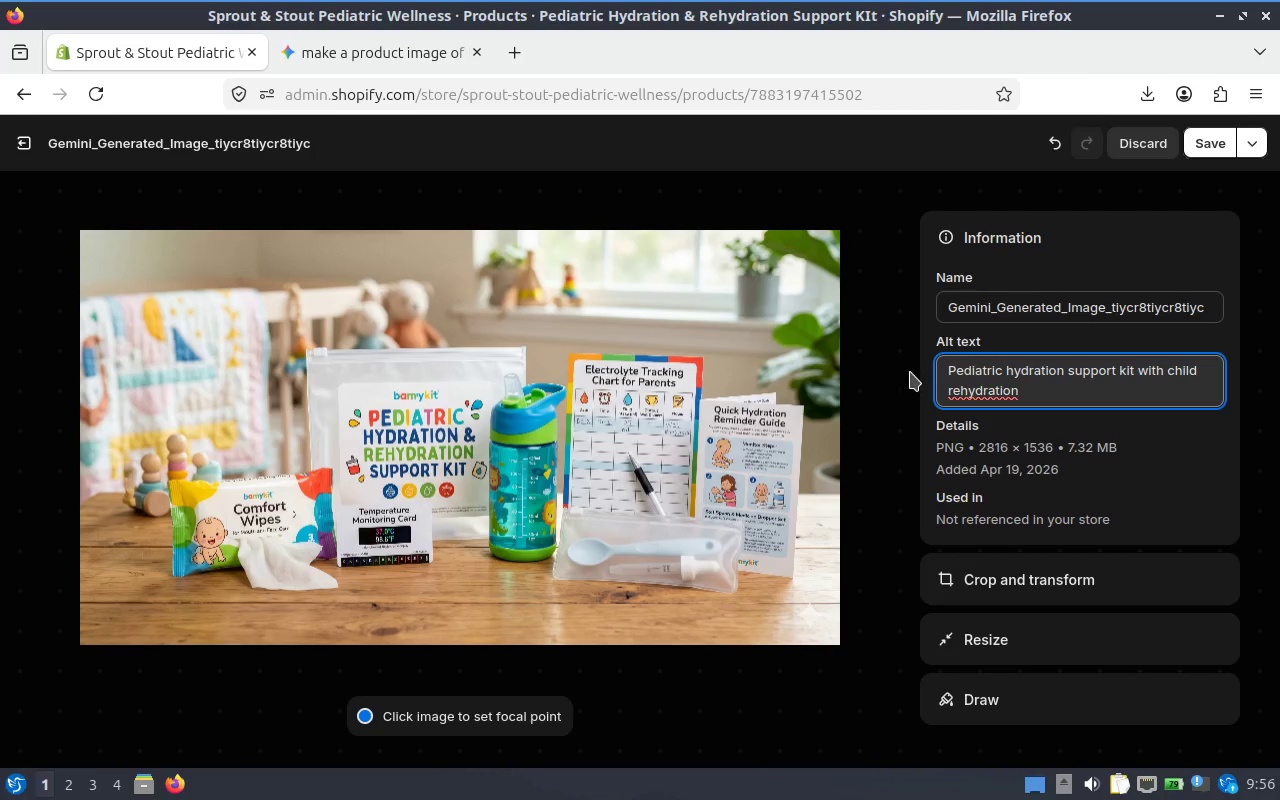 
right_click([999, 379])
 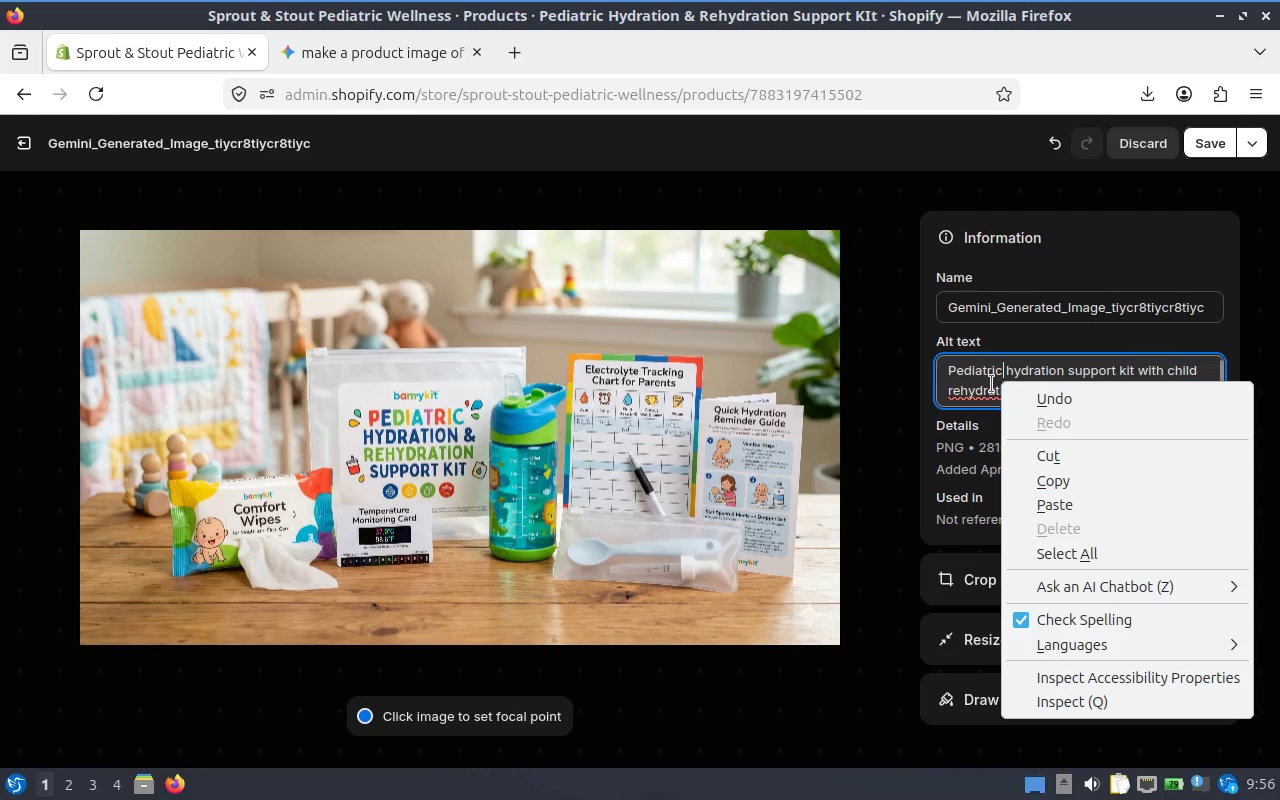 
right_click([990, 384])
 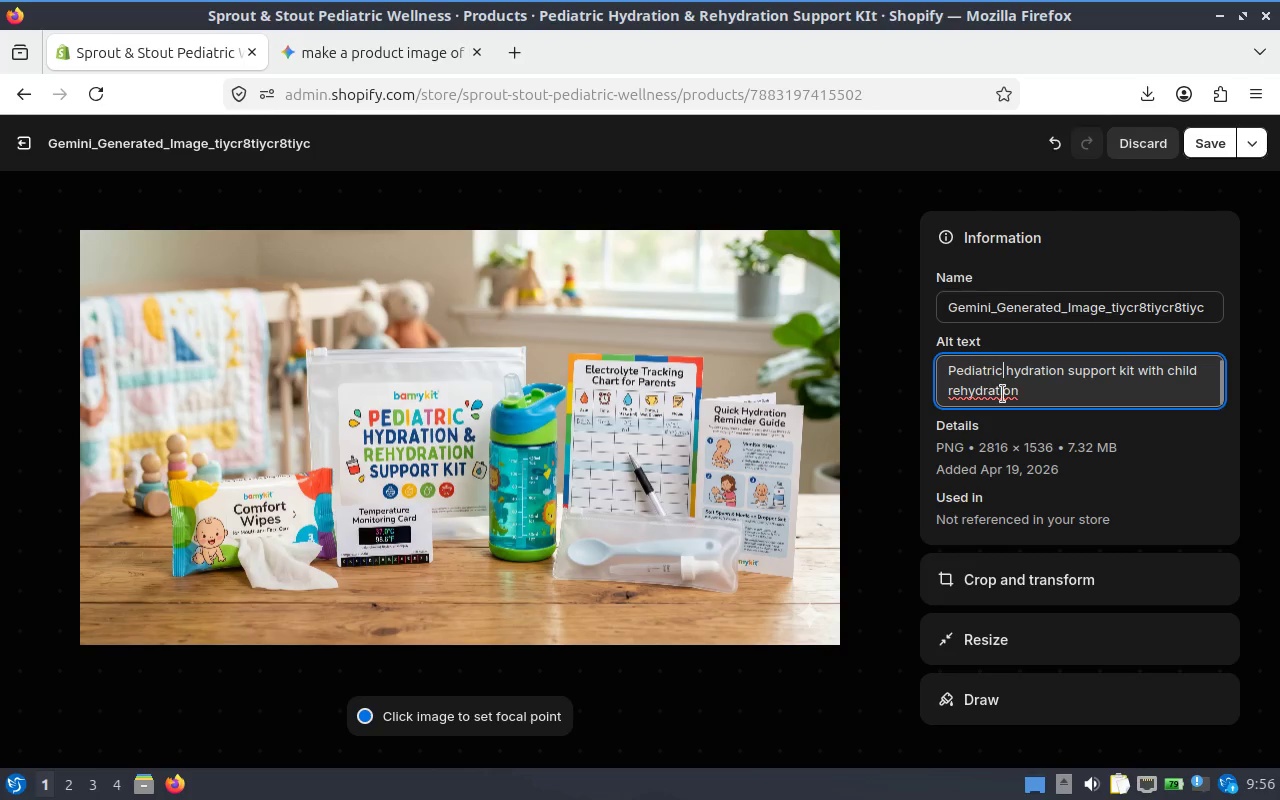 
right_click([1002, 394])
 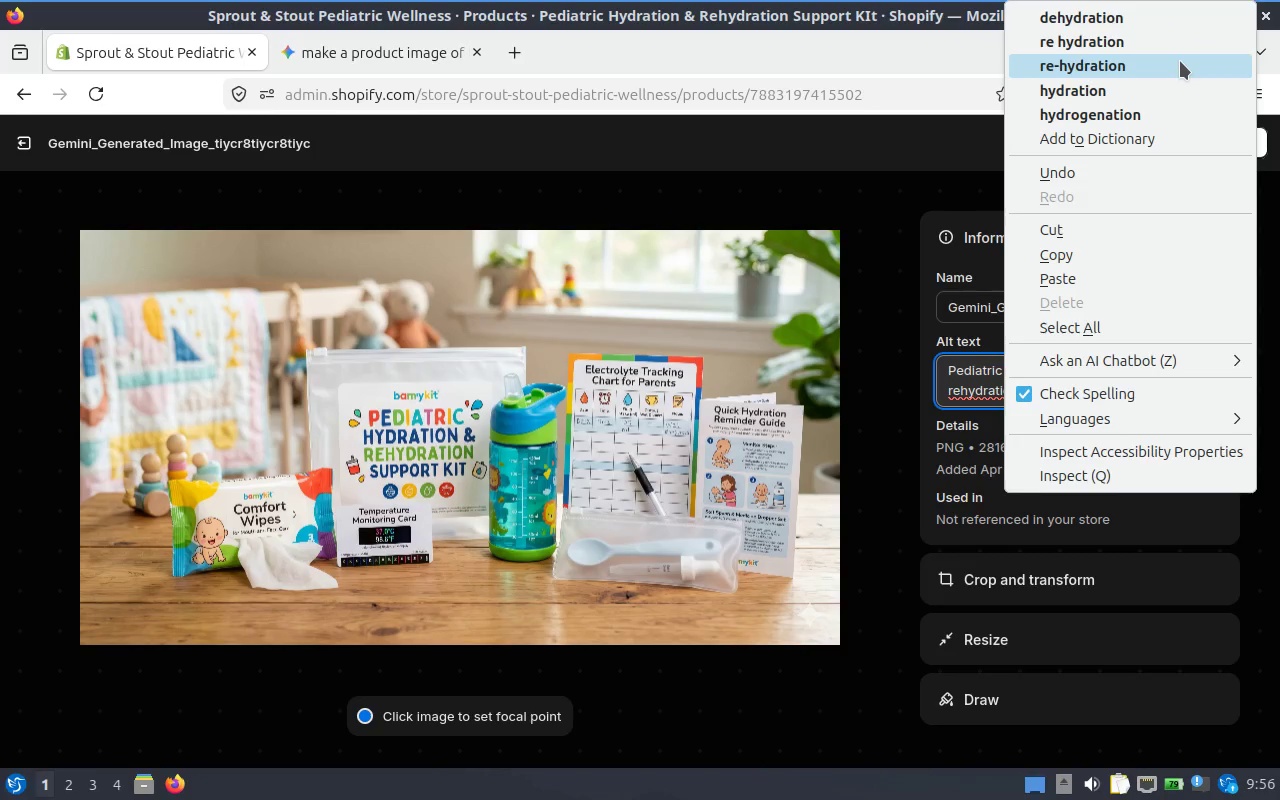 
left_click([1180, 61])
 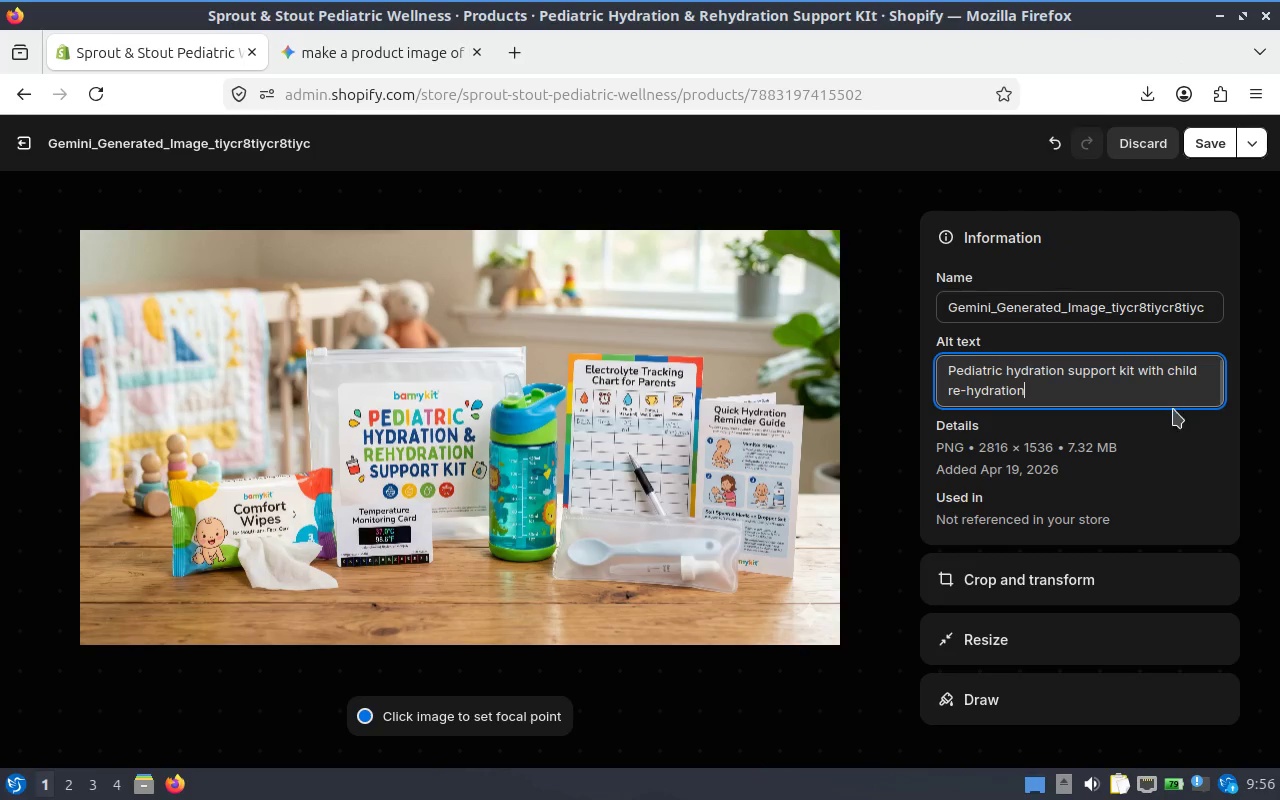 
type( essentio)
key(Backspace)
type(als )
key(Backspace)
 